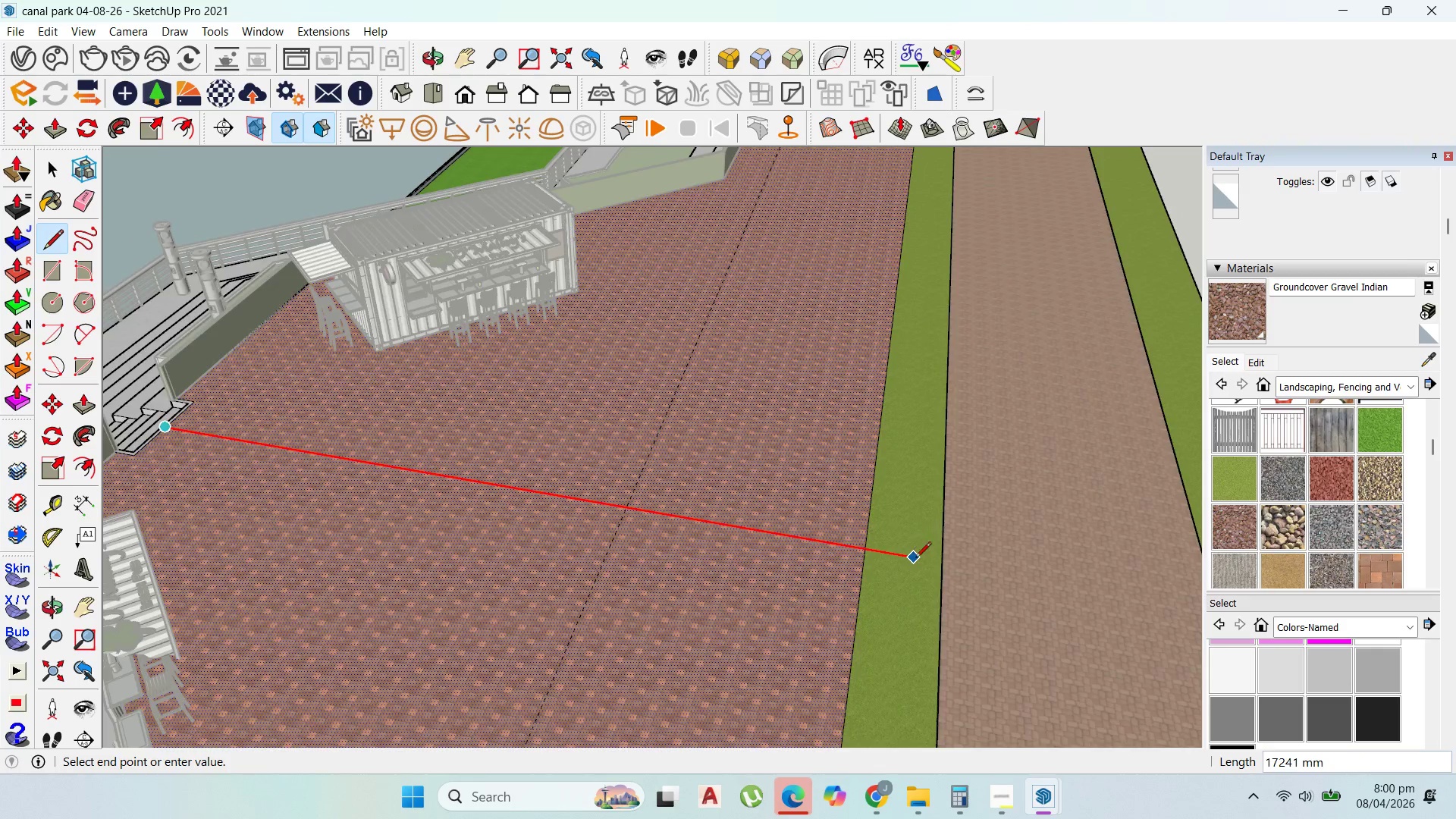 
left_click([937, 562])
 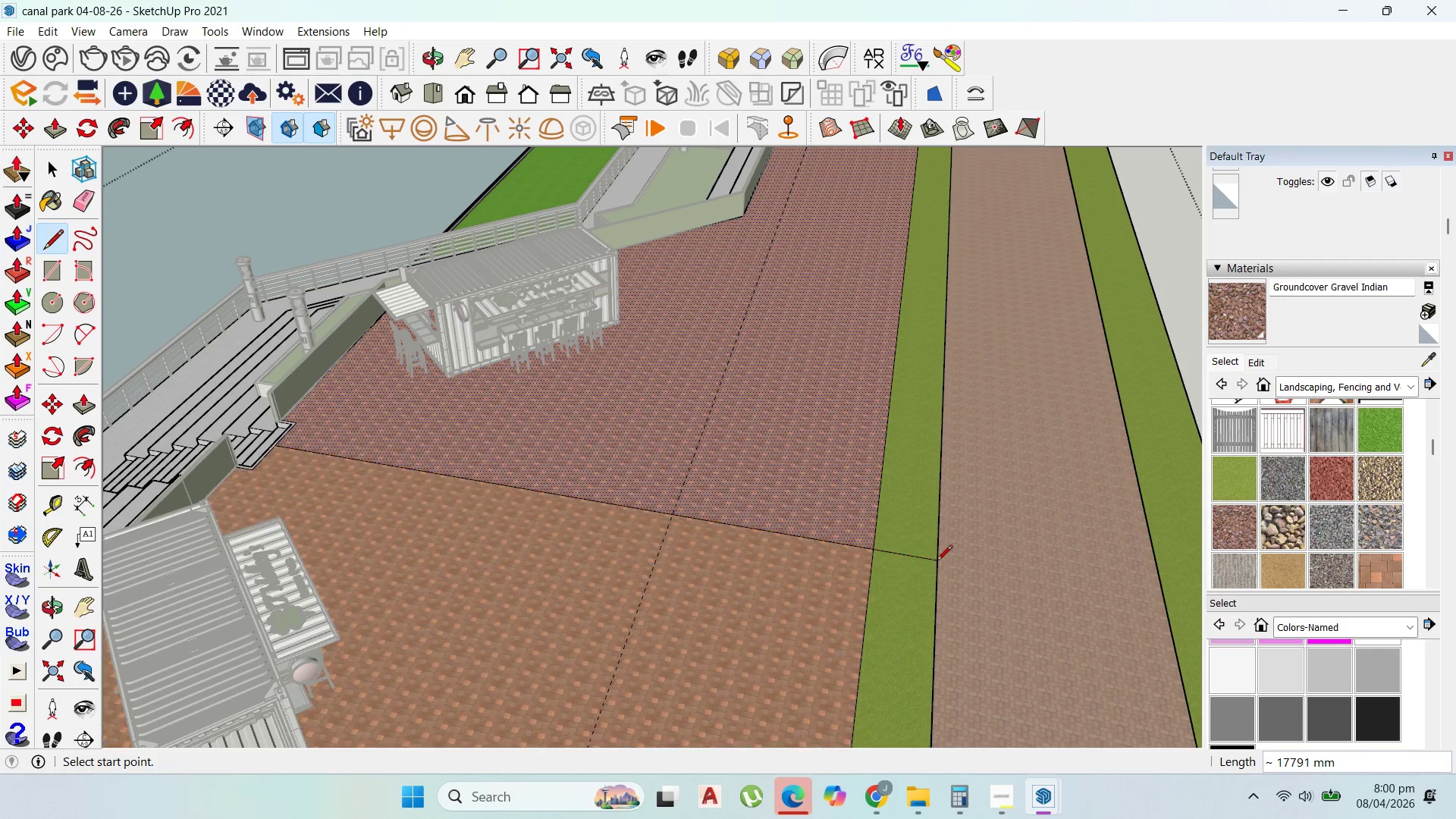 
key(Shift+ShiftLeft)
 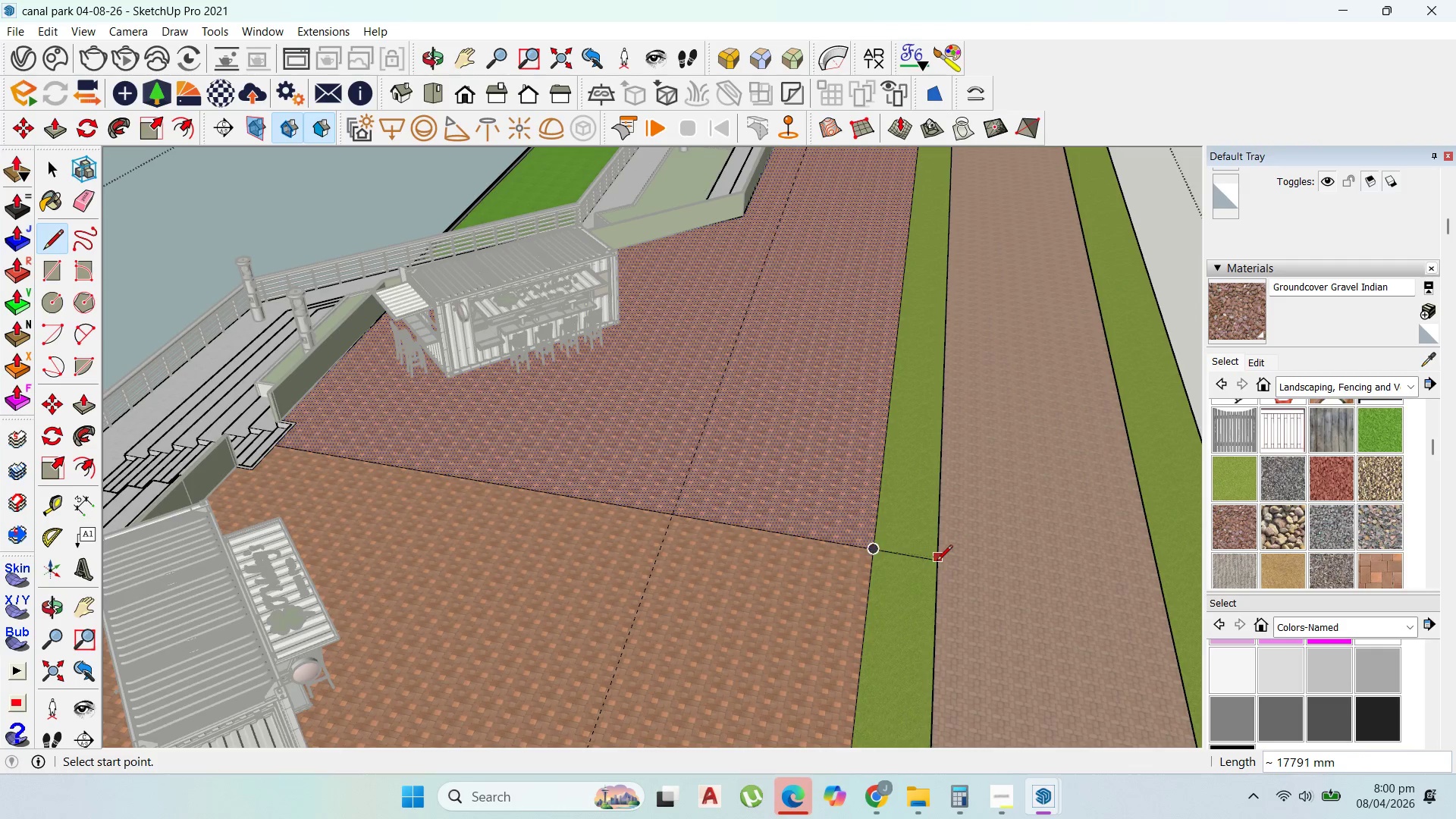 
key(Shift+ShiftLeft)
 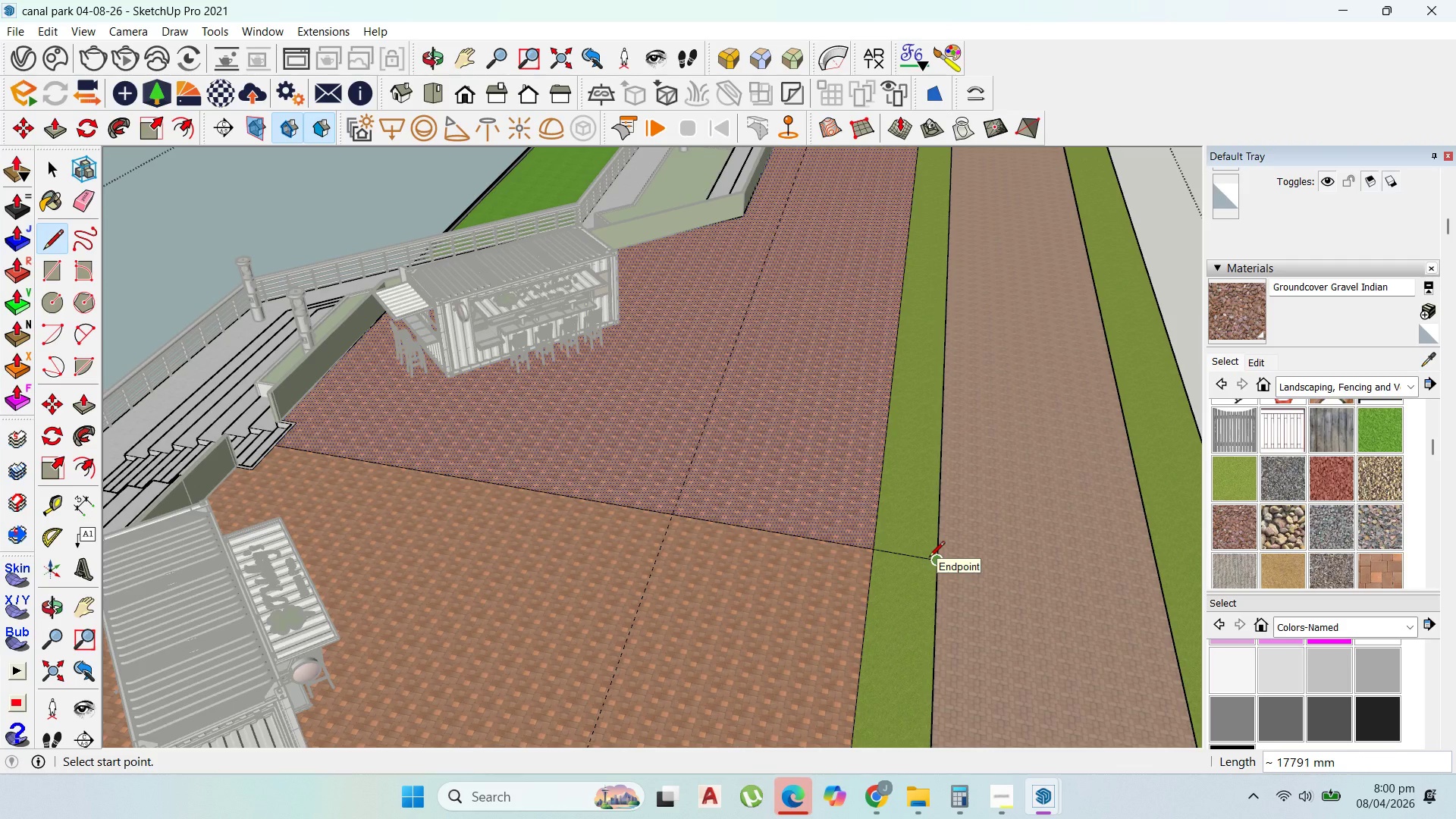 
wait(5.33)
 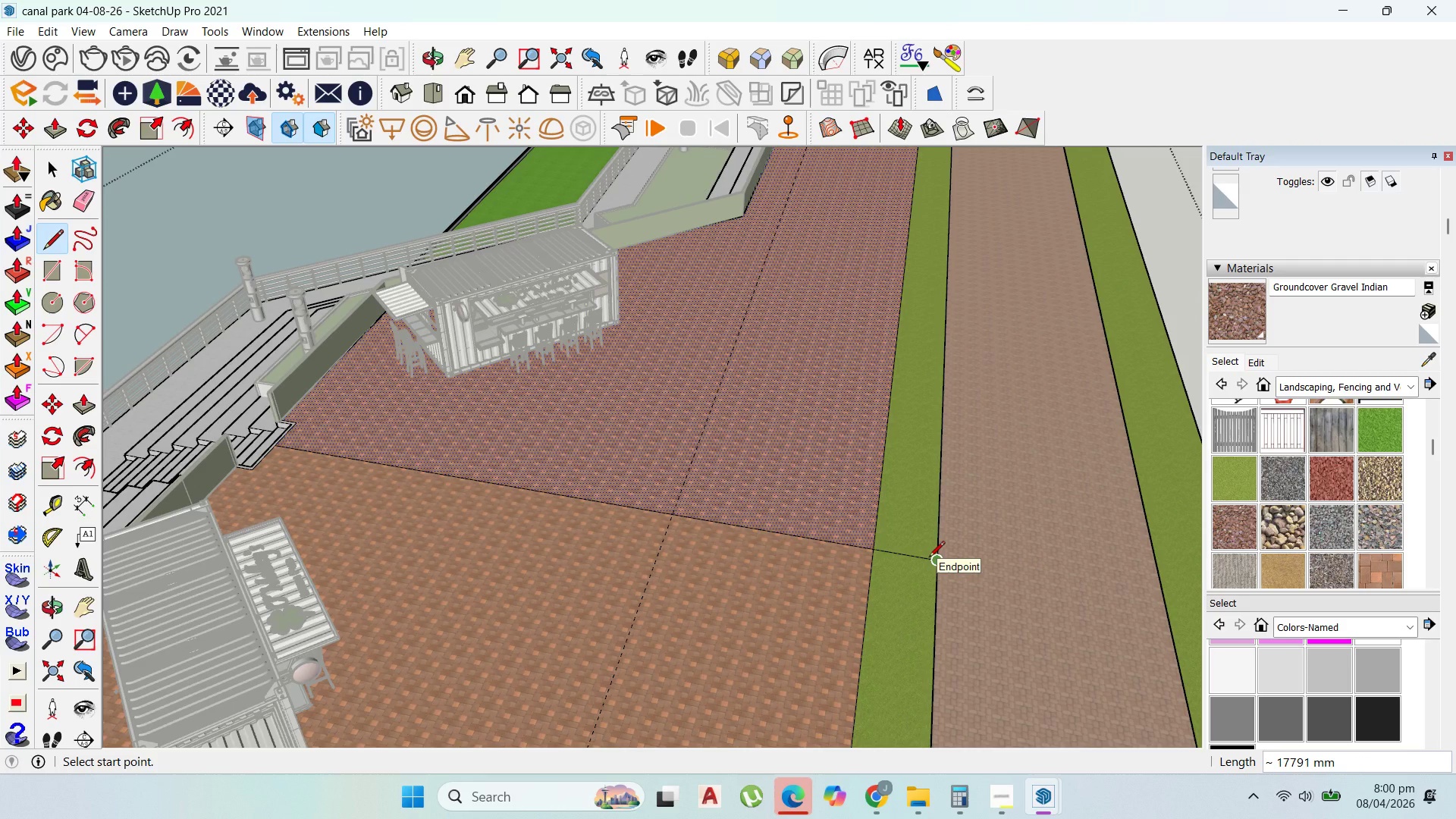 
mouse_move([894, 505])
 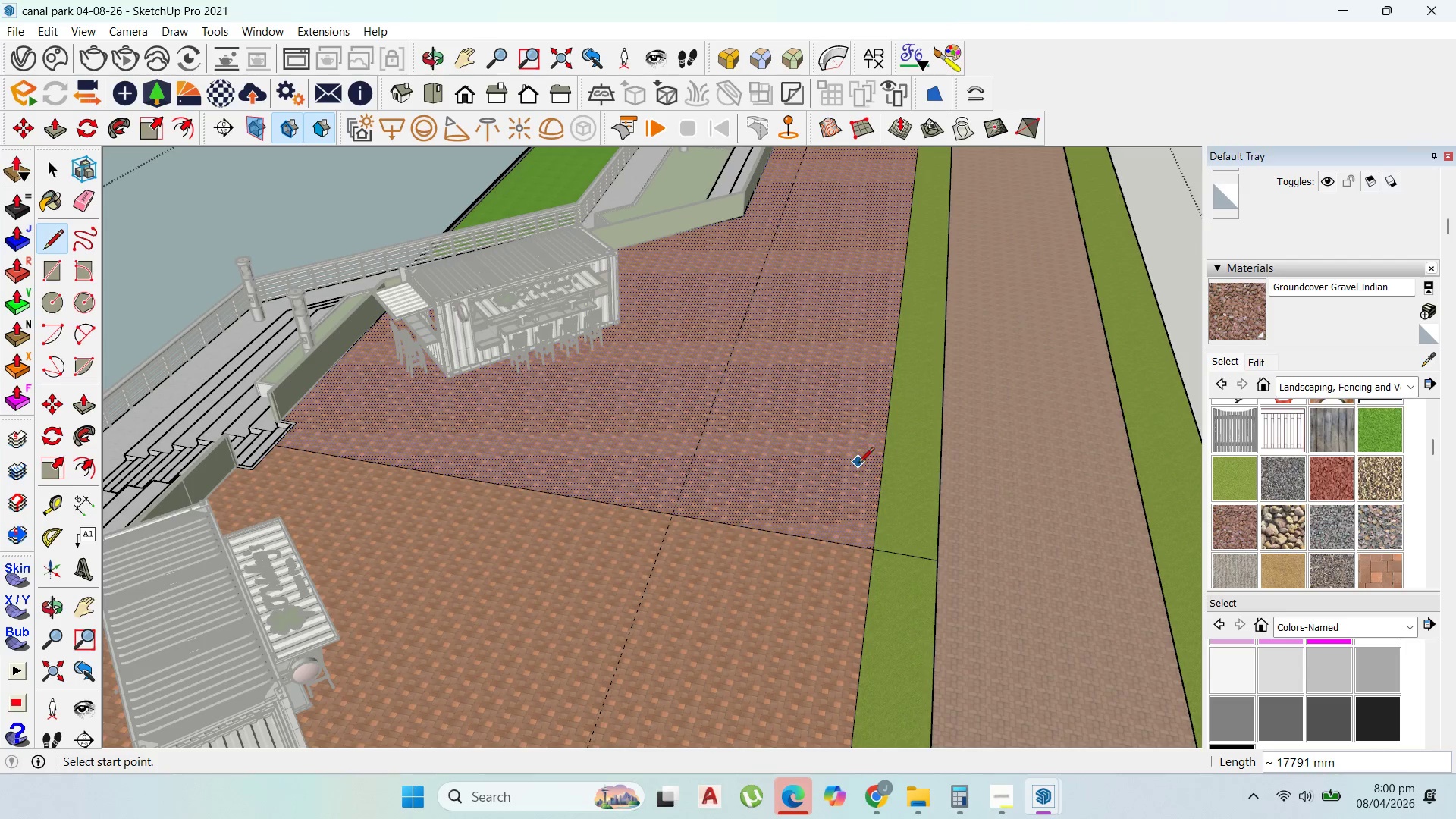 
scroll: coordinate [776, 560], scroll_direction: down, amount: 17.0
 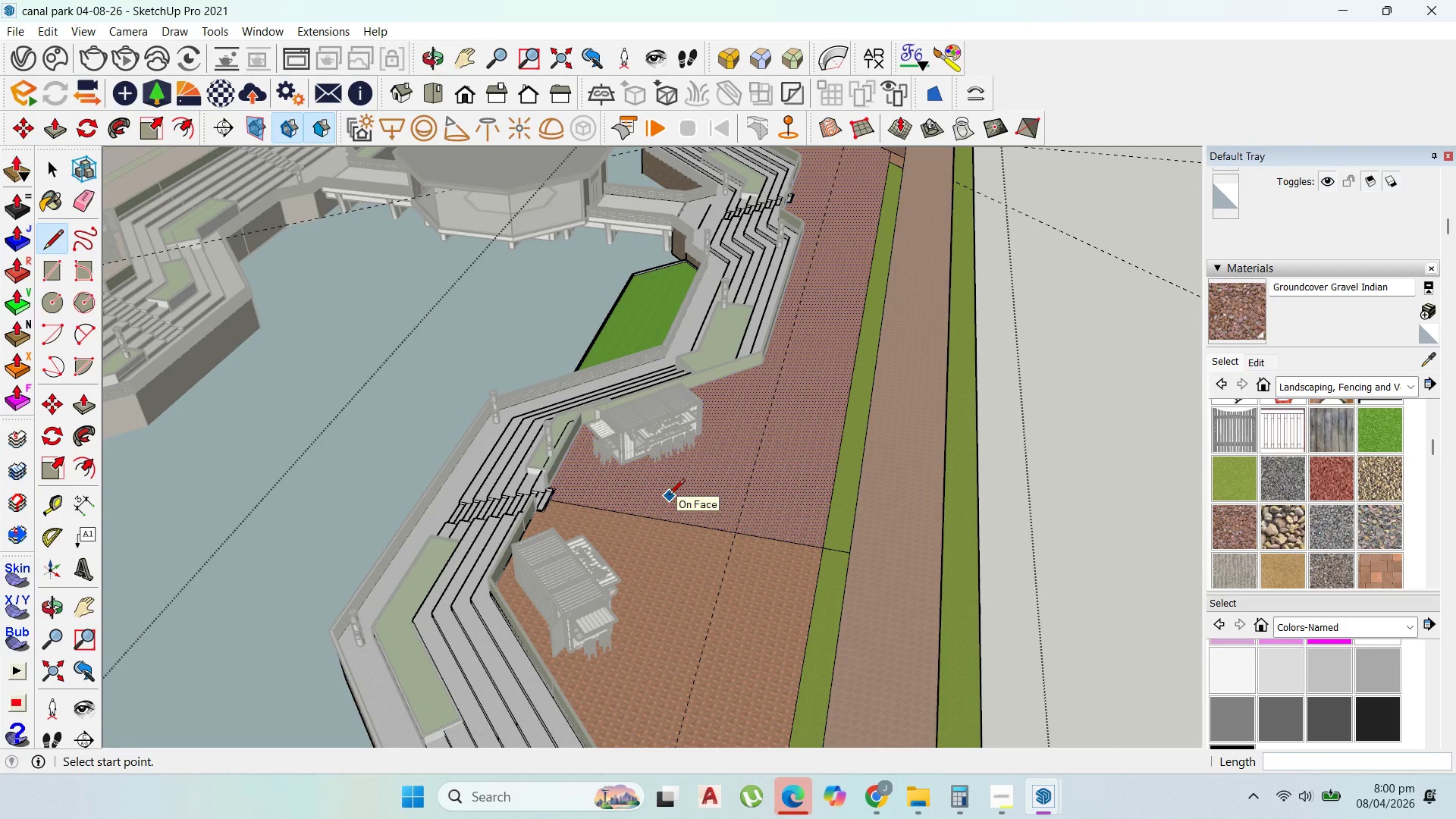 
wait(8.68)
 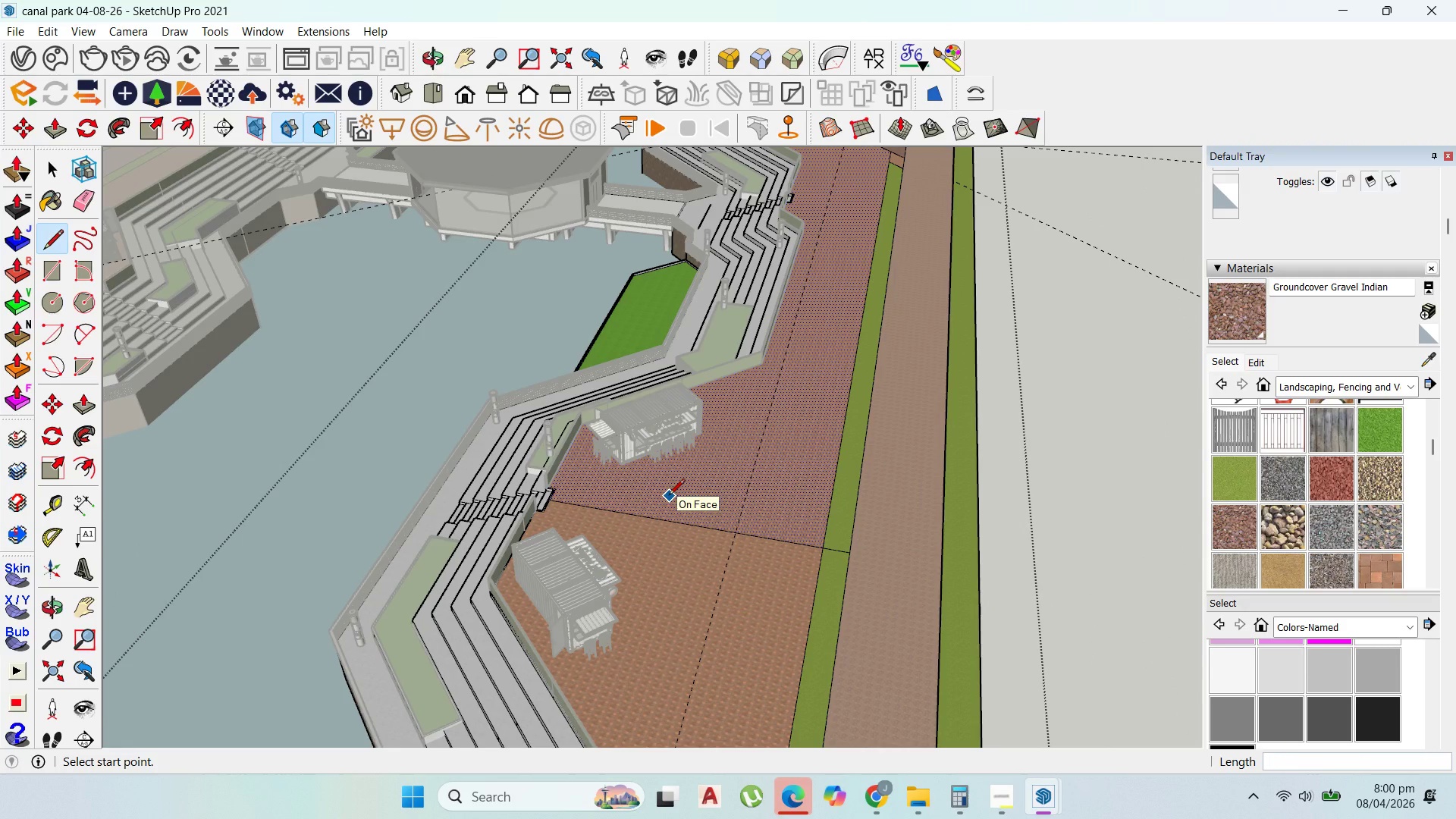 
left_click([49, 509])
 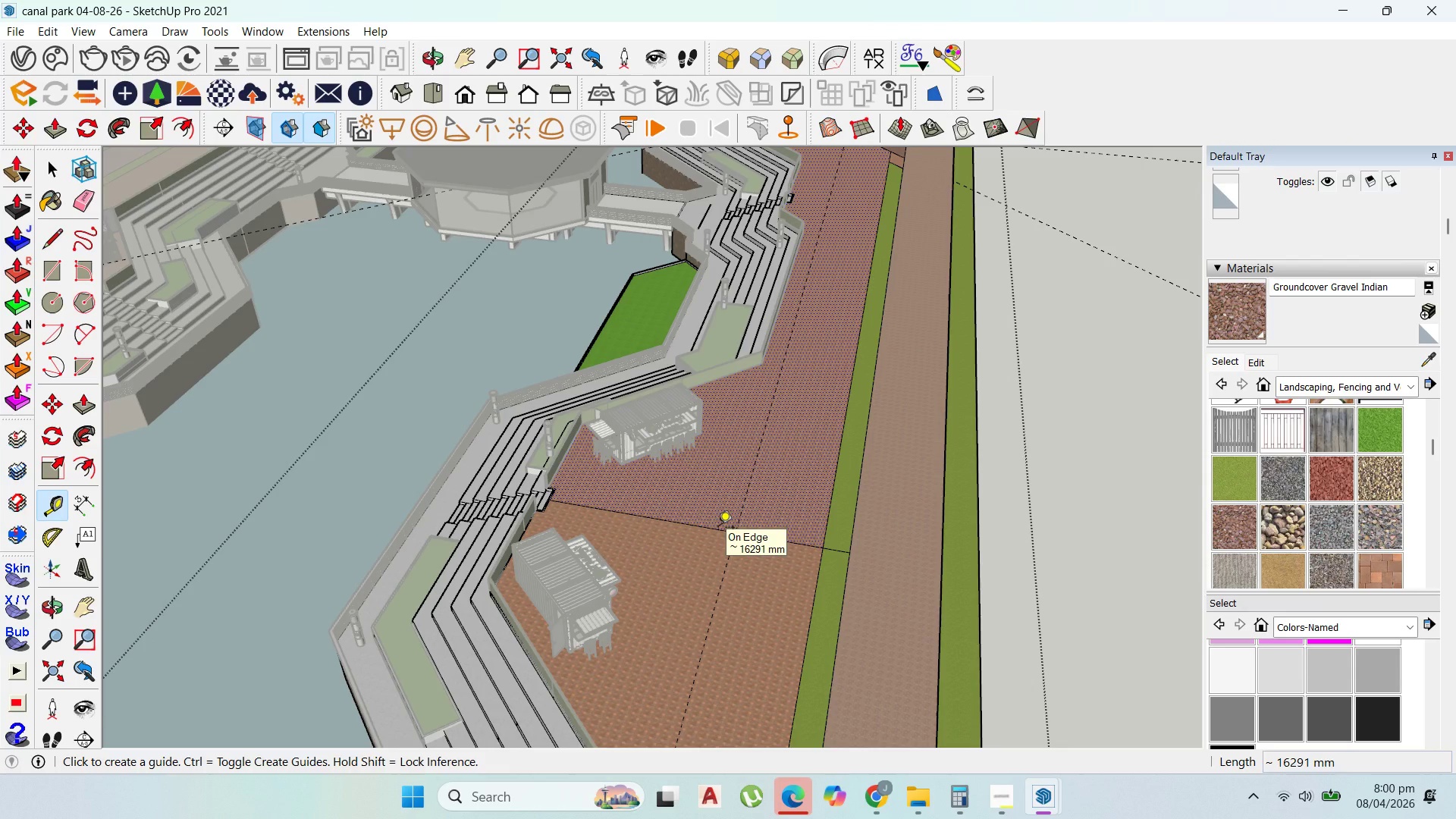 
left_click([718, 529])
 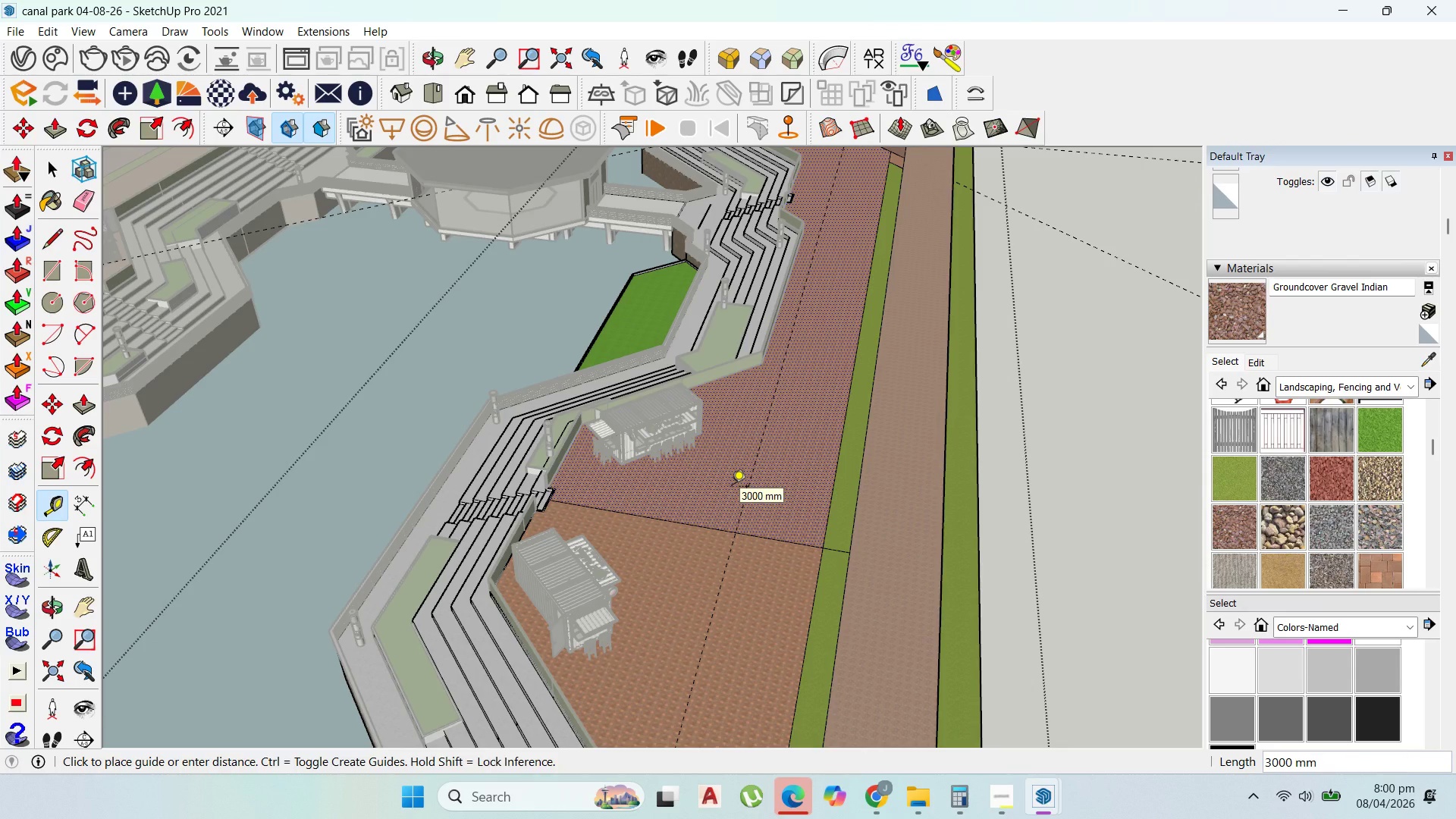 
hold_key(key=ShiftLeft, duration=1.52)
 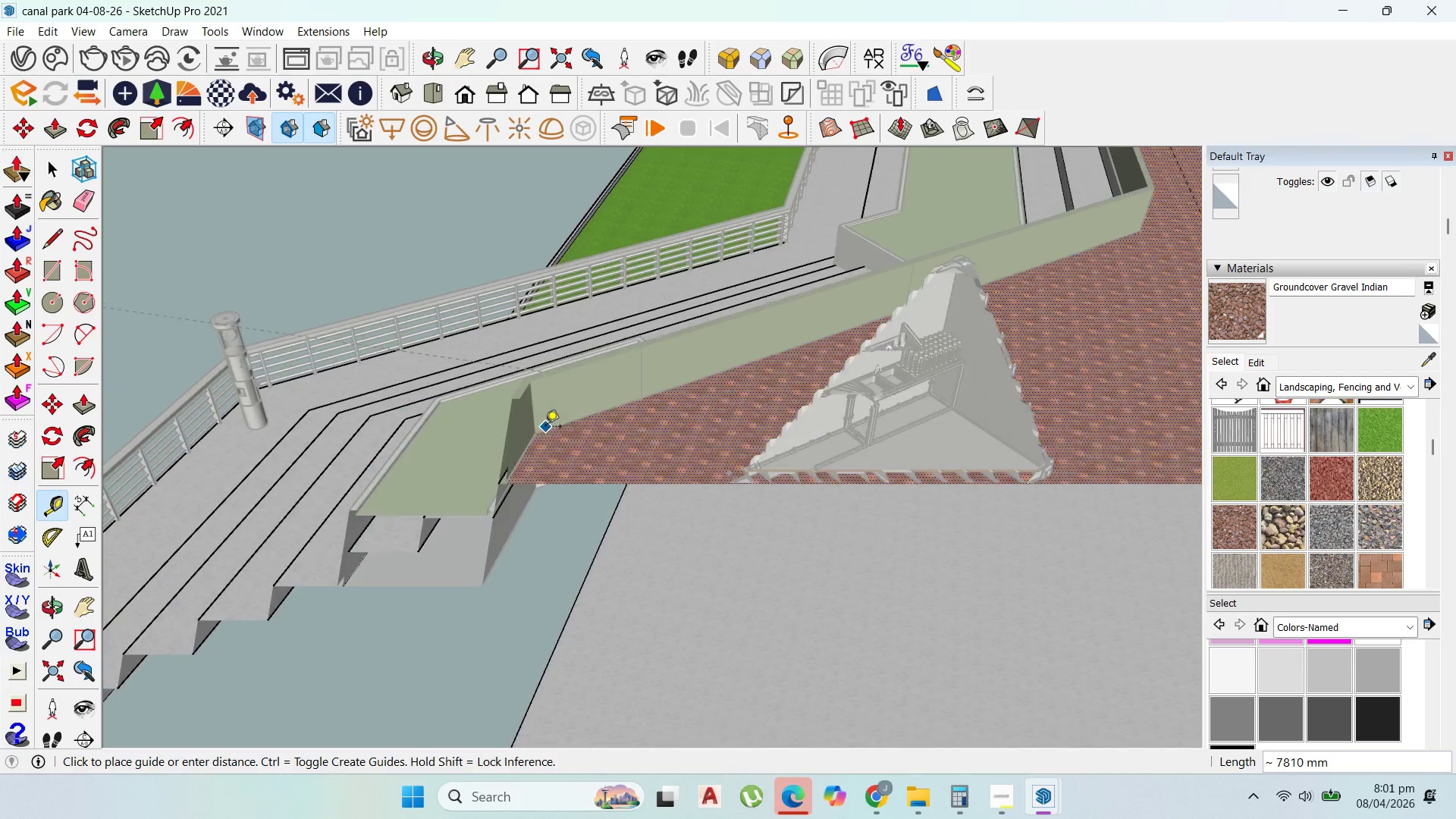 
scroll: coordinate [733, 485], scroll_direction: up, amount: 1.0
 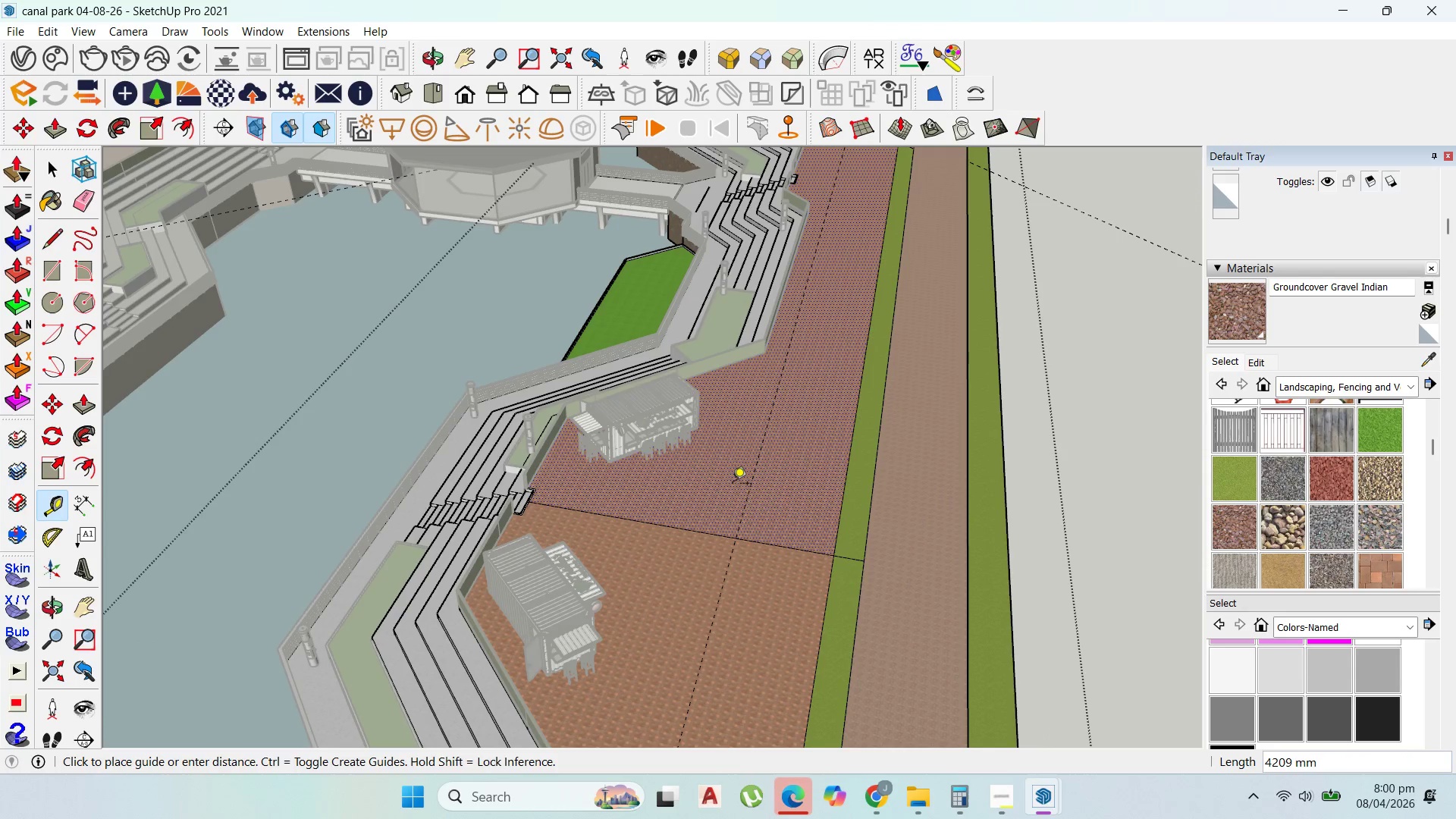 
hold_key(key=ShiftLeft, duration=1.5)
scroll: coordinate [545, 428], scroll_direction: up, amount: 12.0
 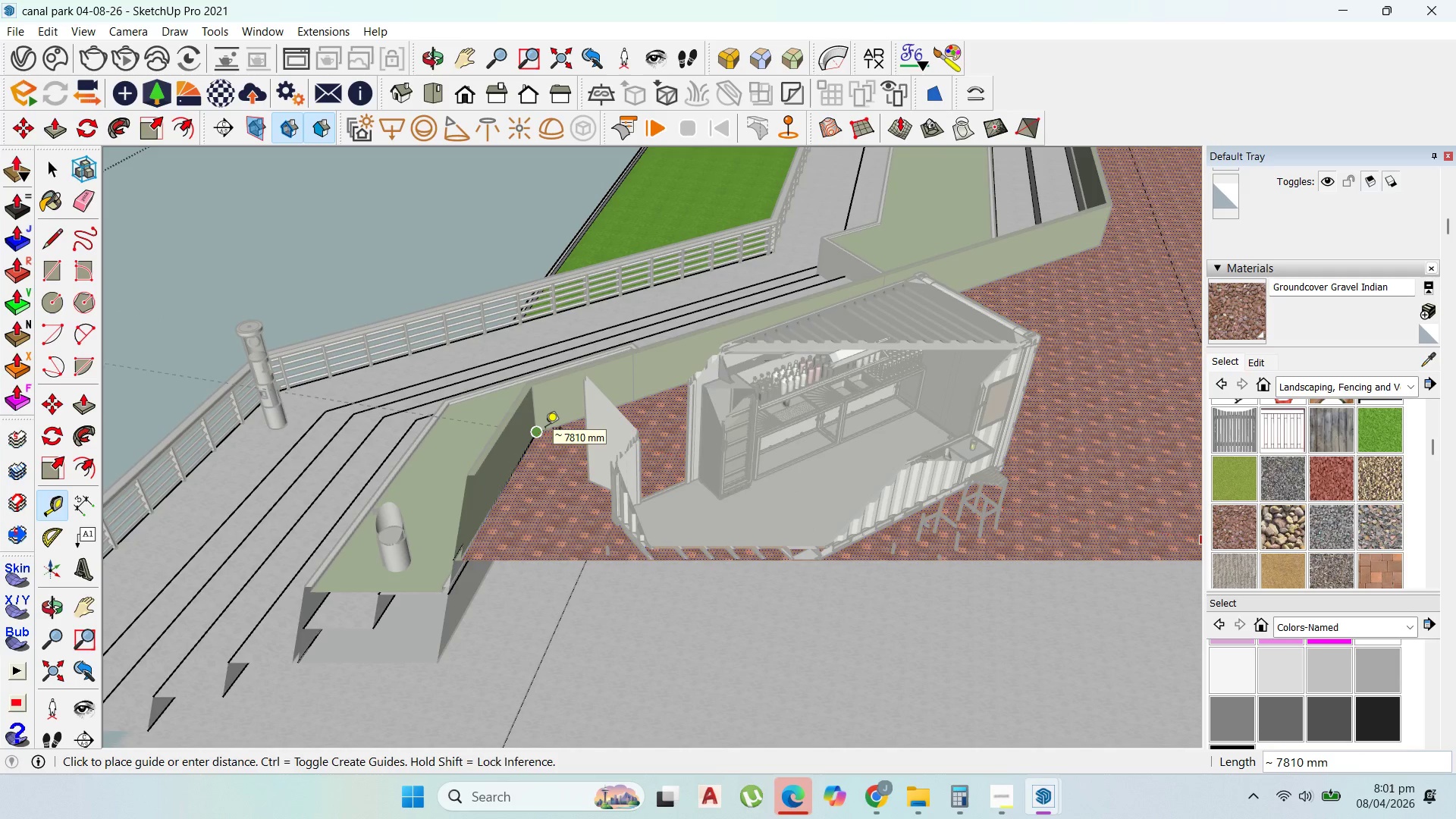 
left_click([545, 429])
 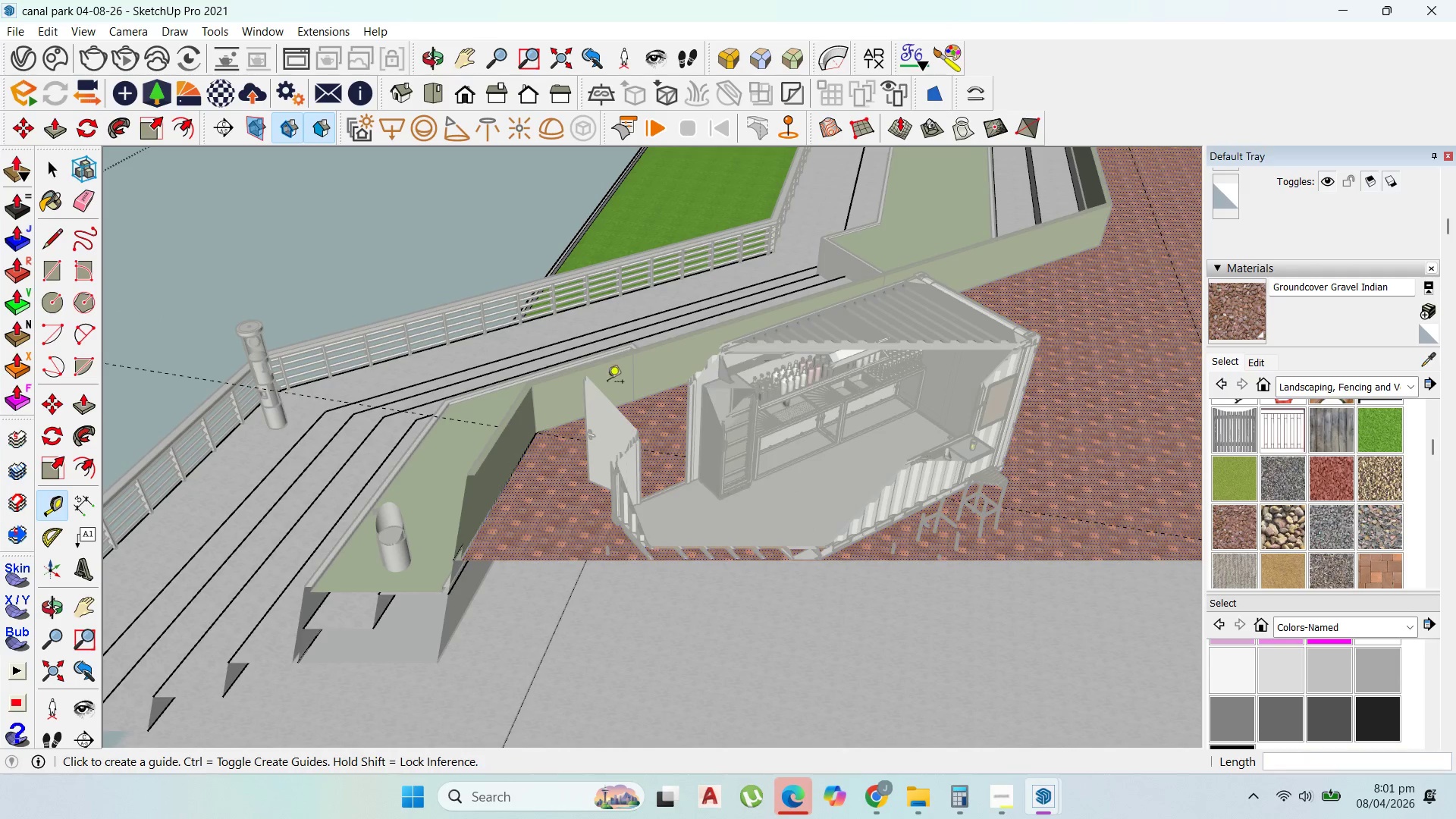 
key(Shift+ShiftLeft)
 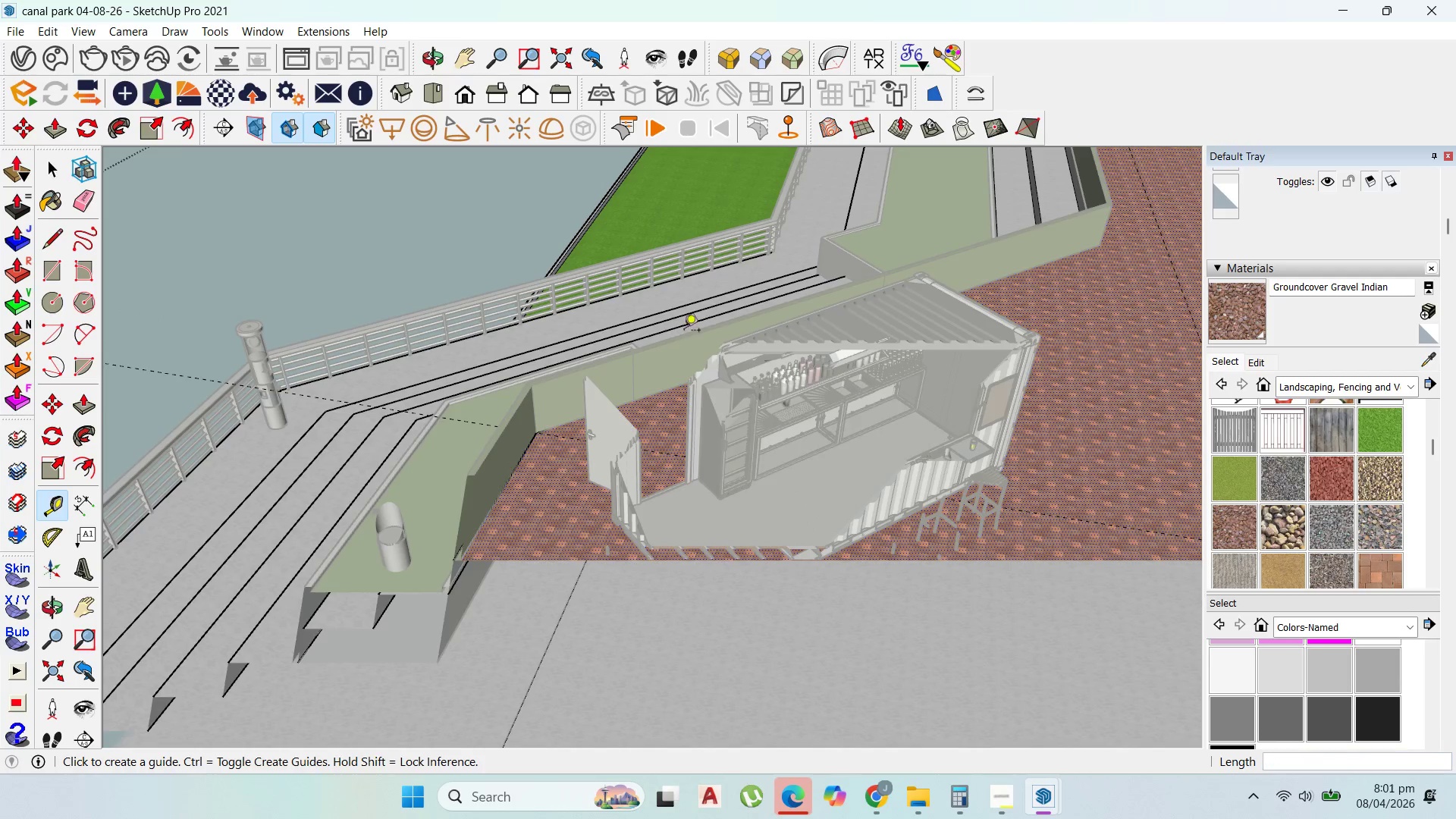 
scroll: coordinate [813, 358], scroll_direction: down, amount: 25.0
 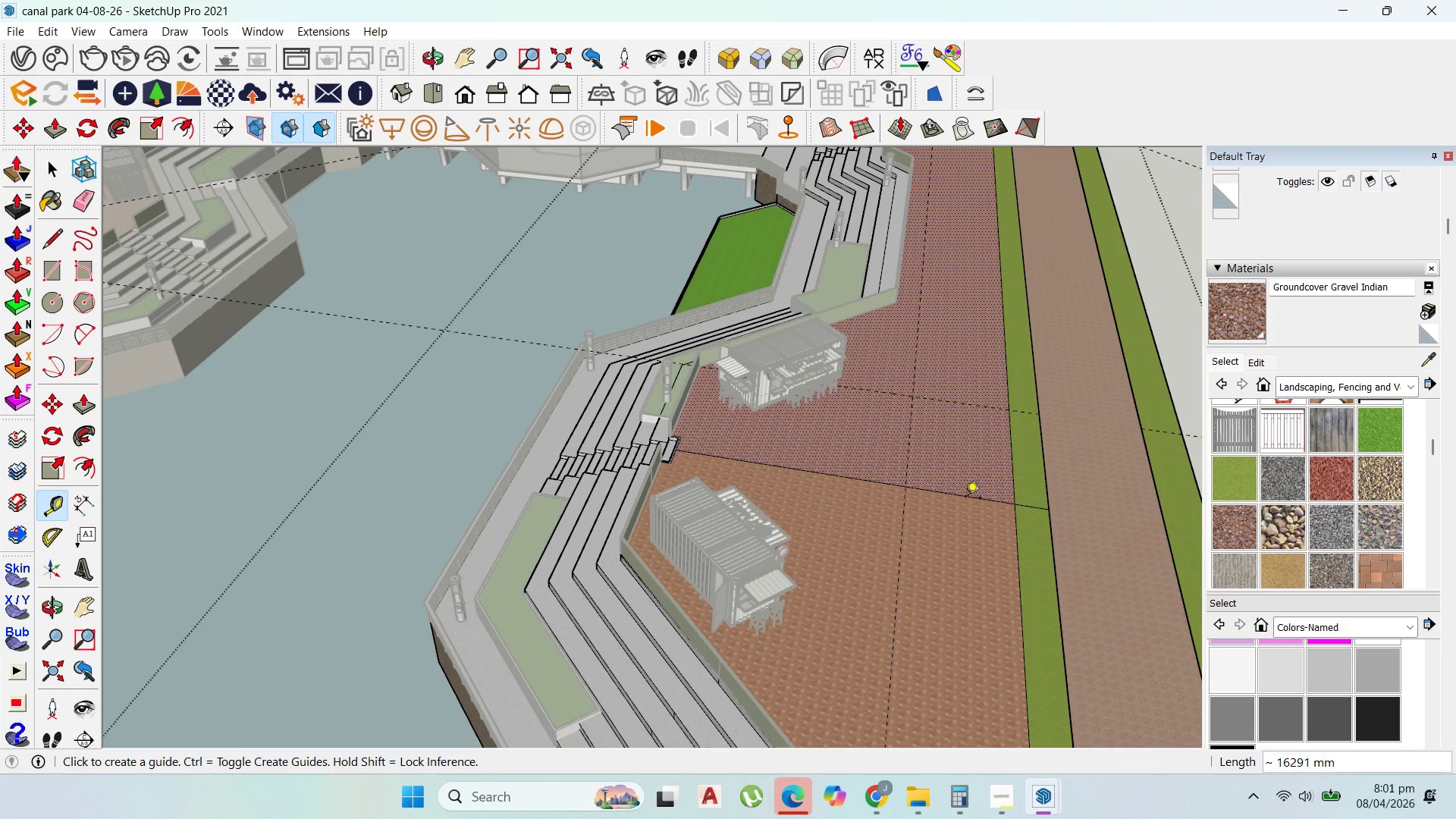 
left_click([967, 498])
 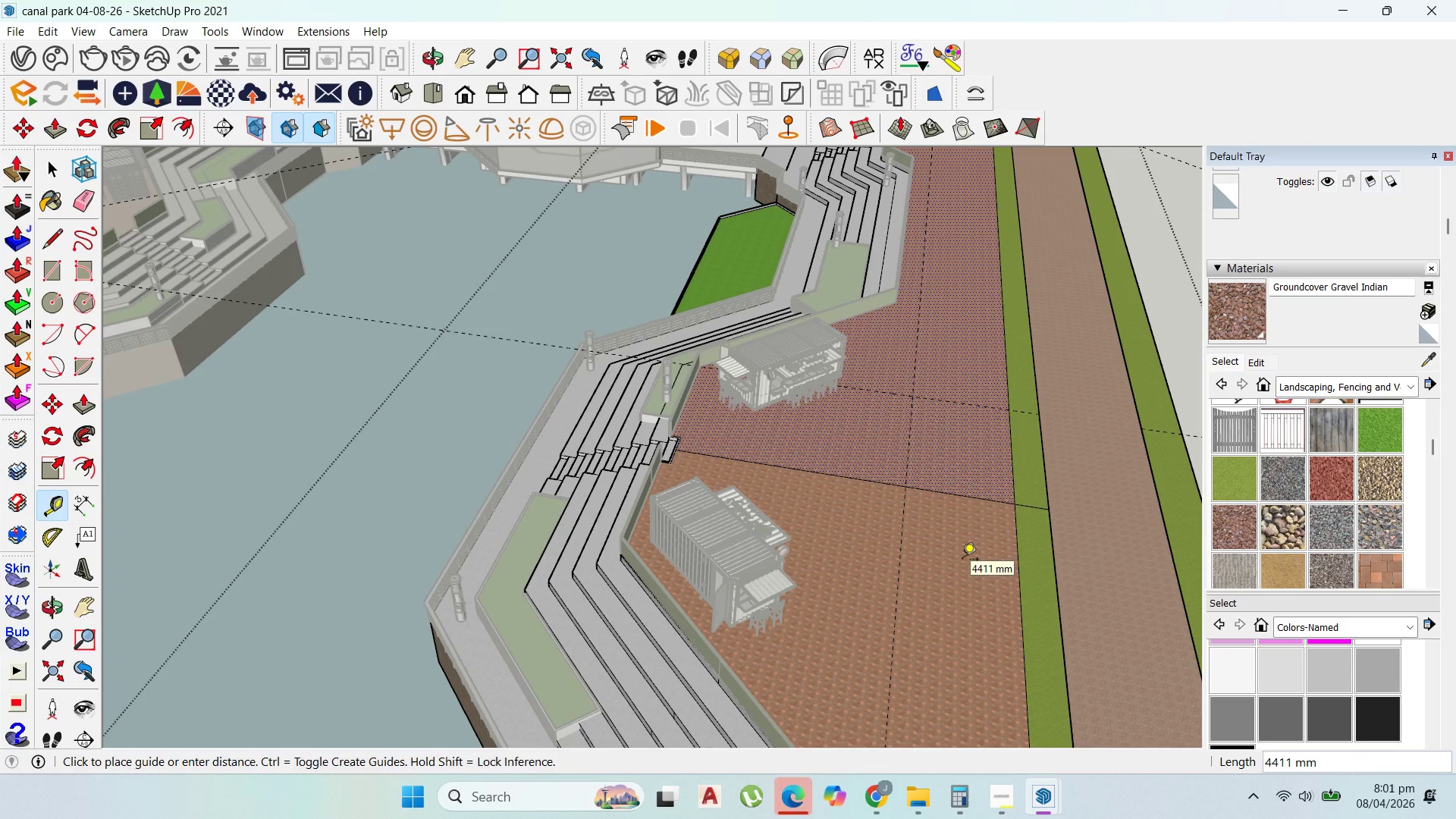 
hold_key(key=ShiftLeft, duration=1.51)
hold_key(key=ShiftLeft, duration=1.5)
scroll: coordinate [618, 544], scroll_direction: up, amount: 9.0
 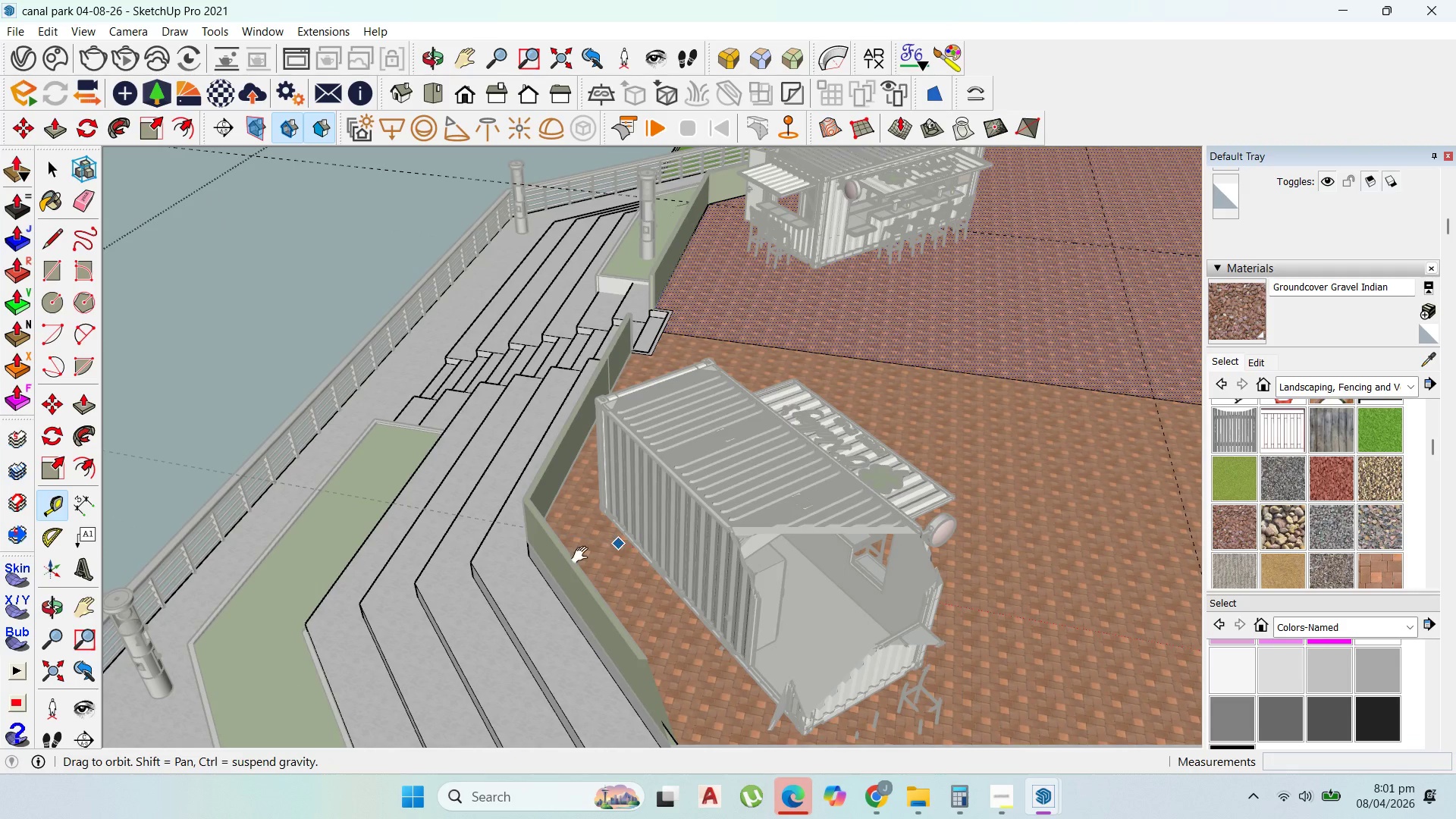 
hold_key(key=ShiftLeft, duration=1.53)
 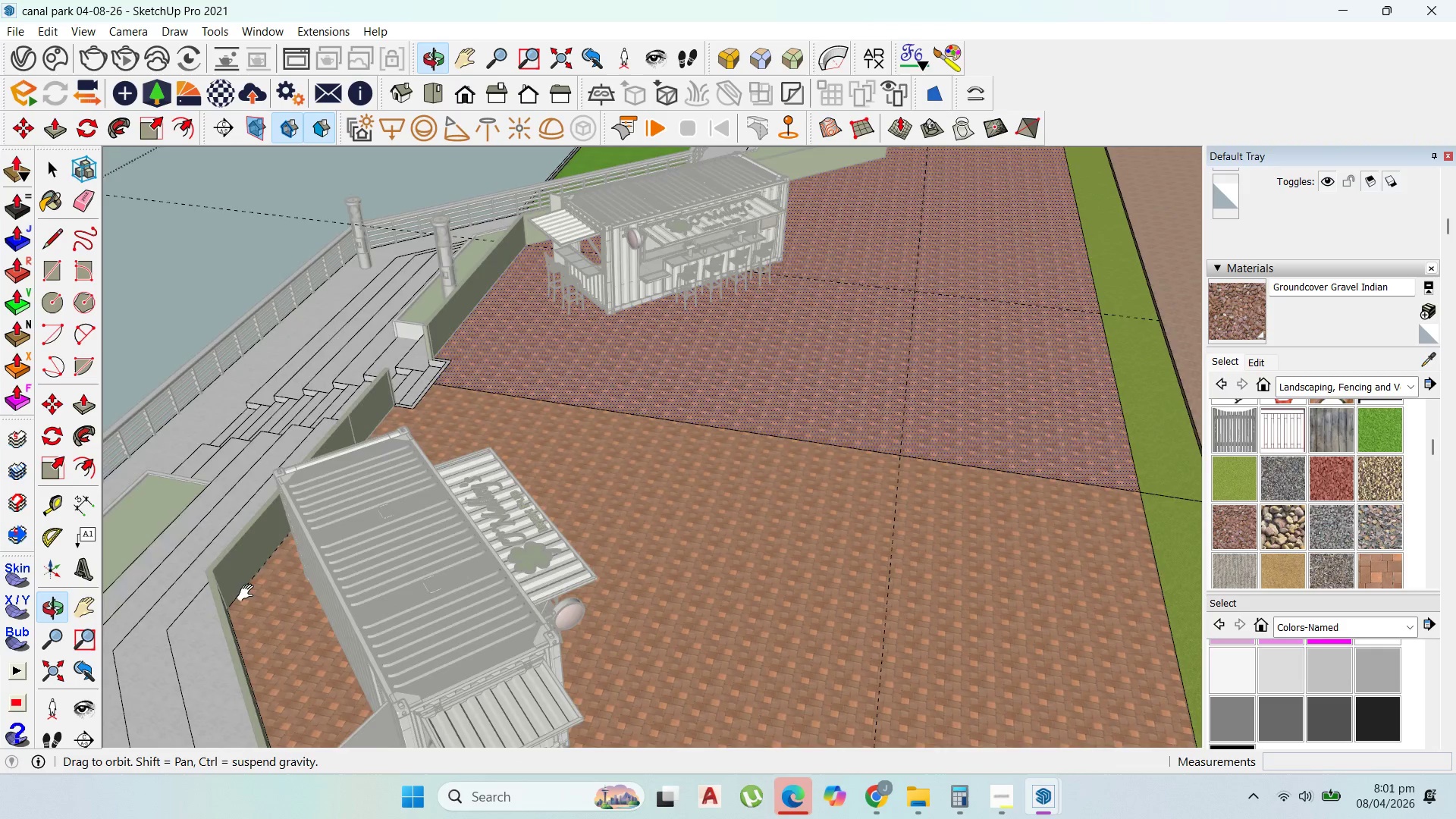 
hold_key(key=ShiftLeft, duration=1.5)
 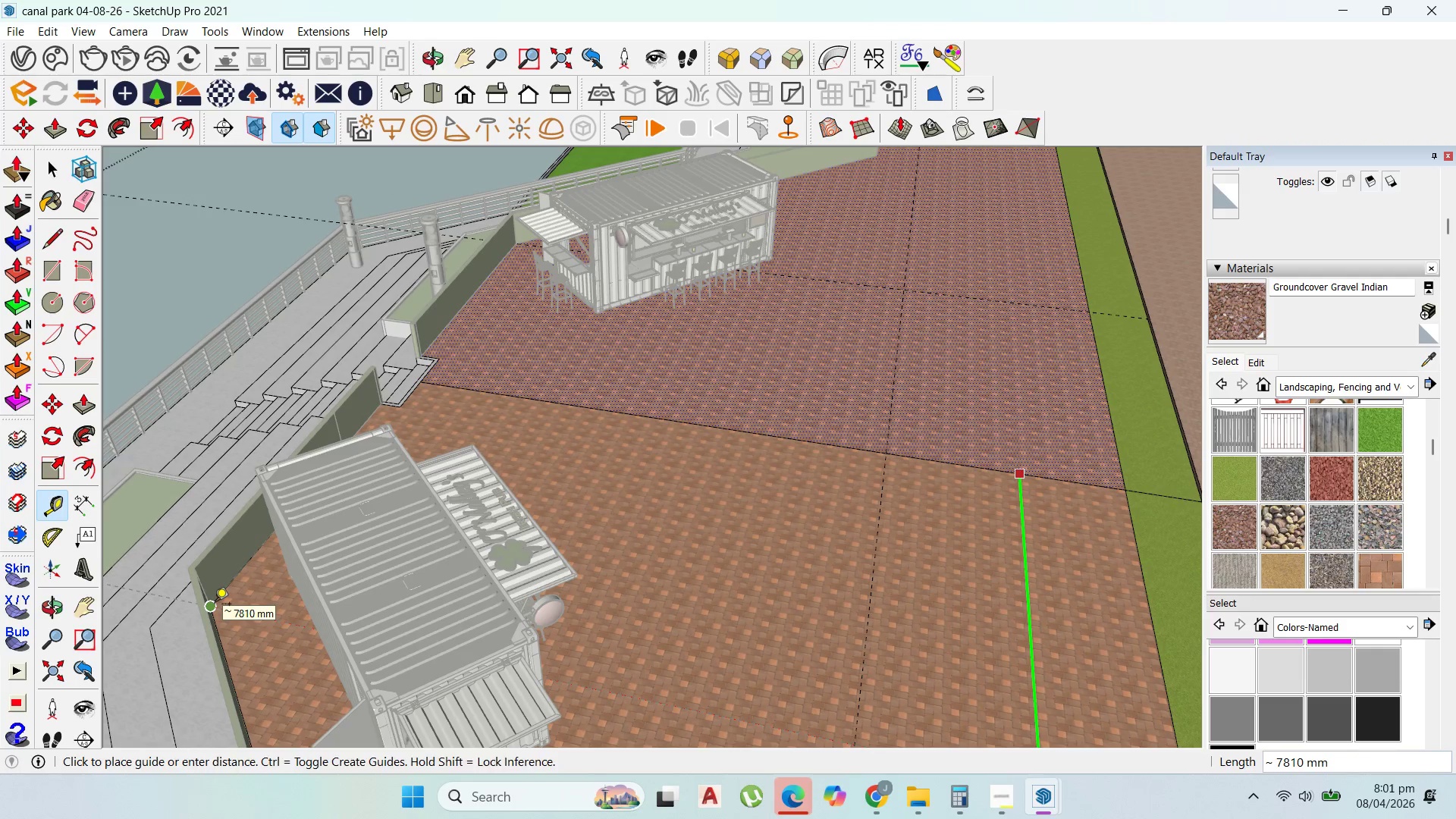 
hold_key(key=ShiftLeft, duration=0.94)
 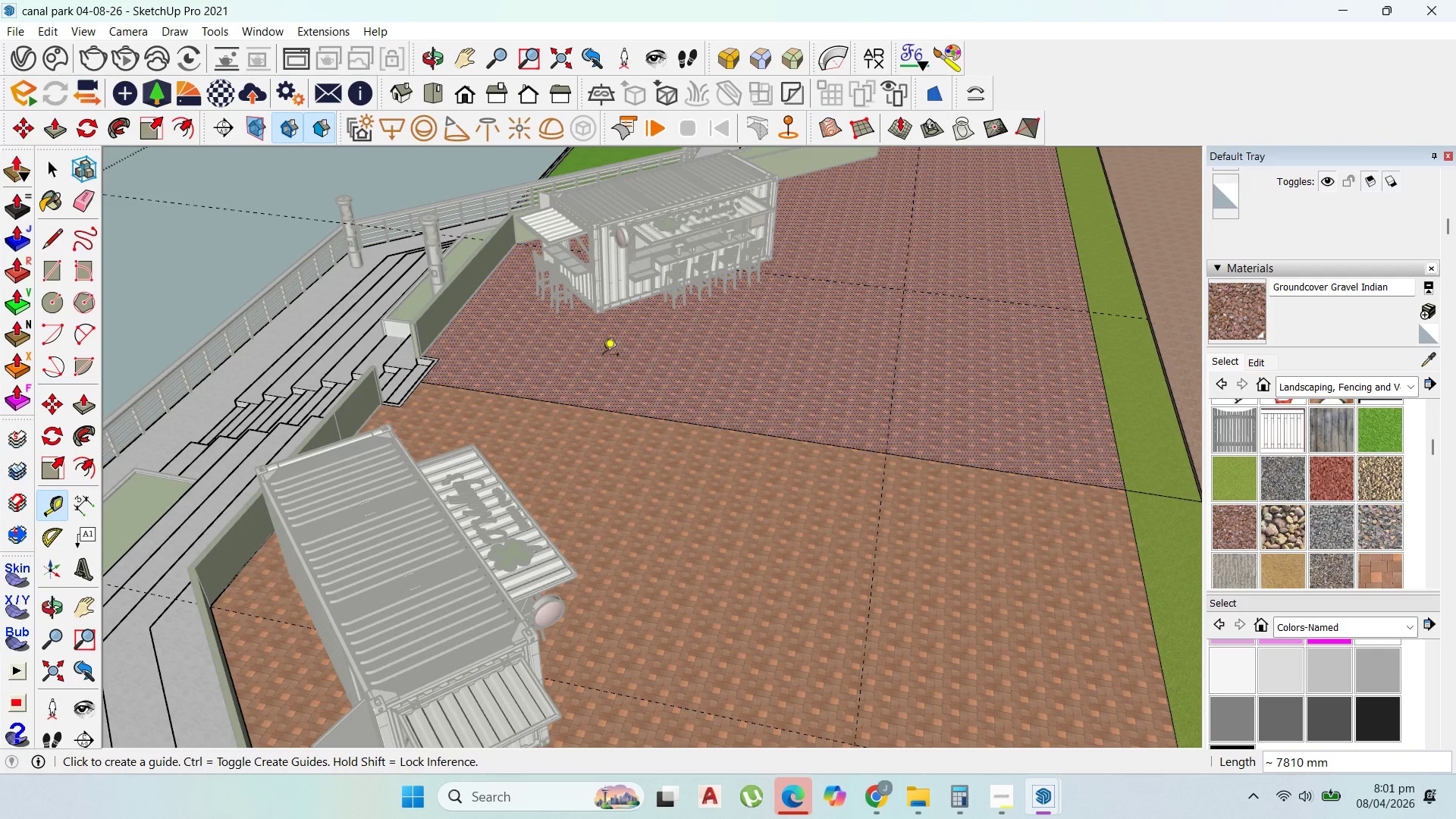 
scroll: coordinate [768, 479], scroll_direction: down, amount: 38.0
 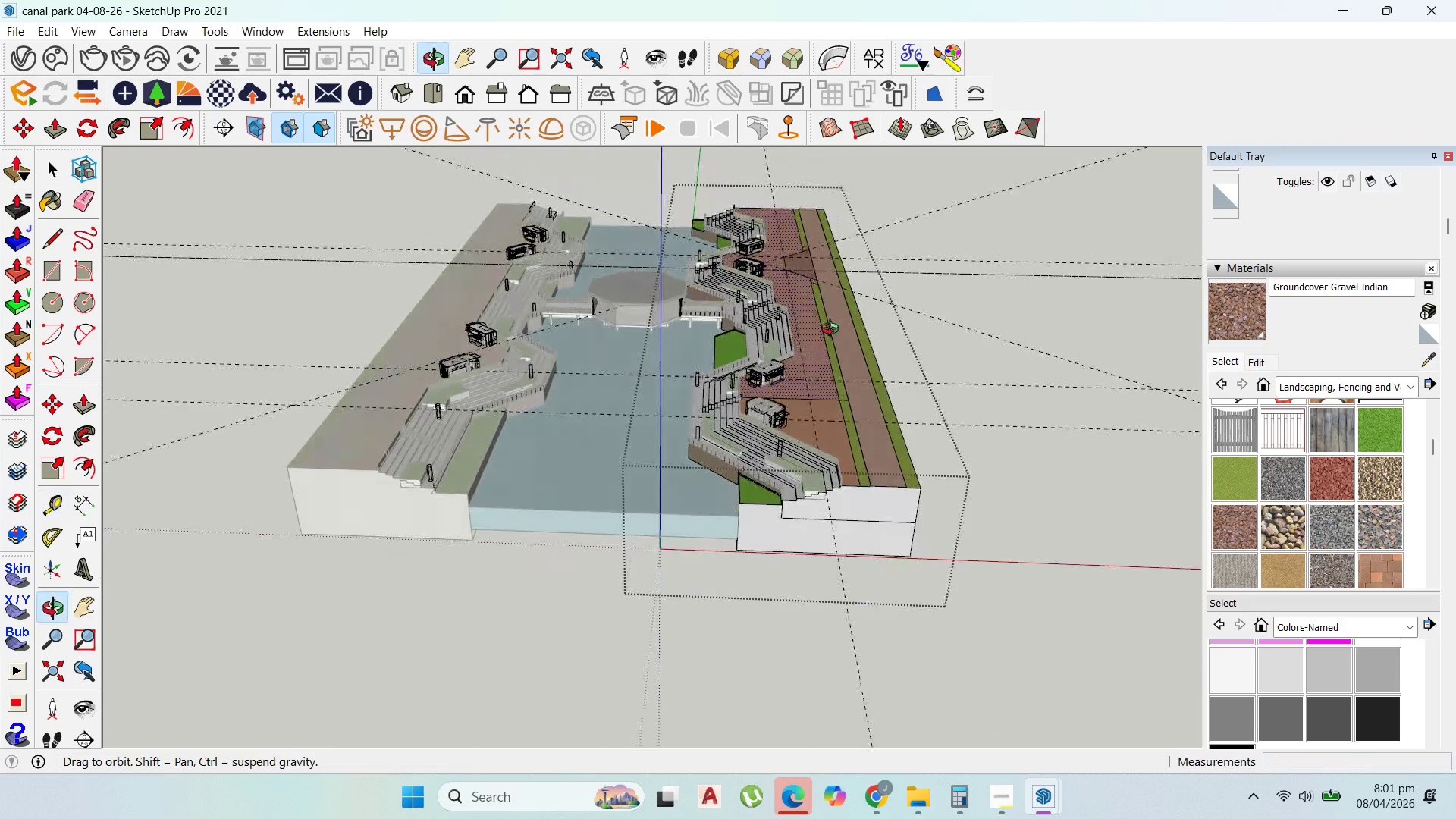 
scroll: coordinate [829, 336], scroll_direction: up, amount: 11.0
 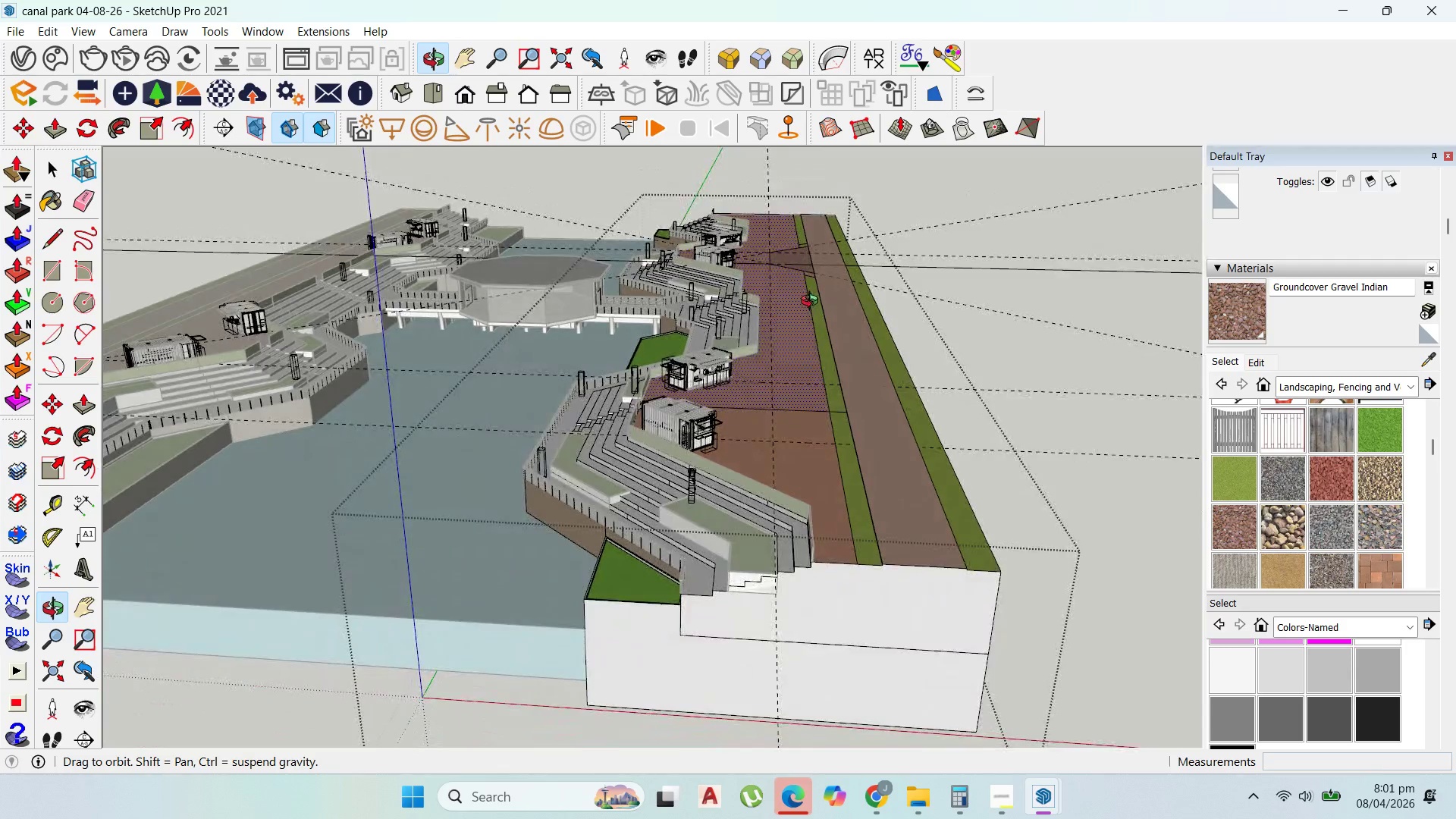 
mouse_move([799, 382])
 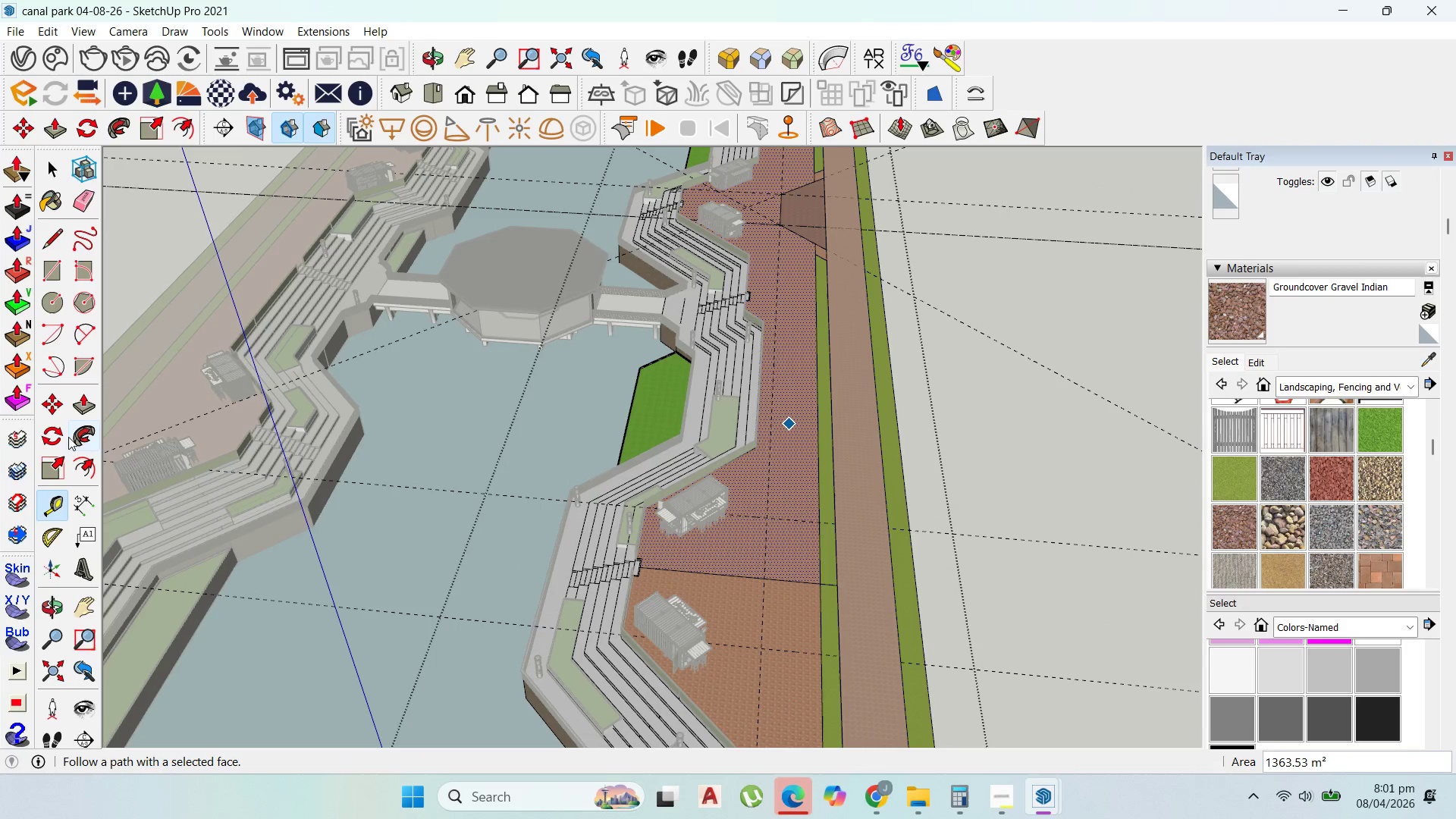 
left_click([49, 539])
 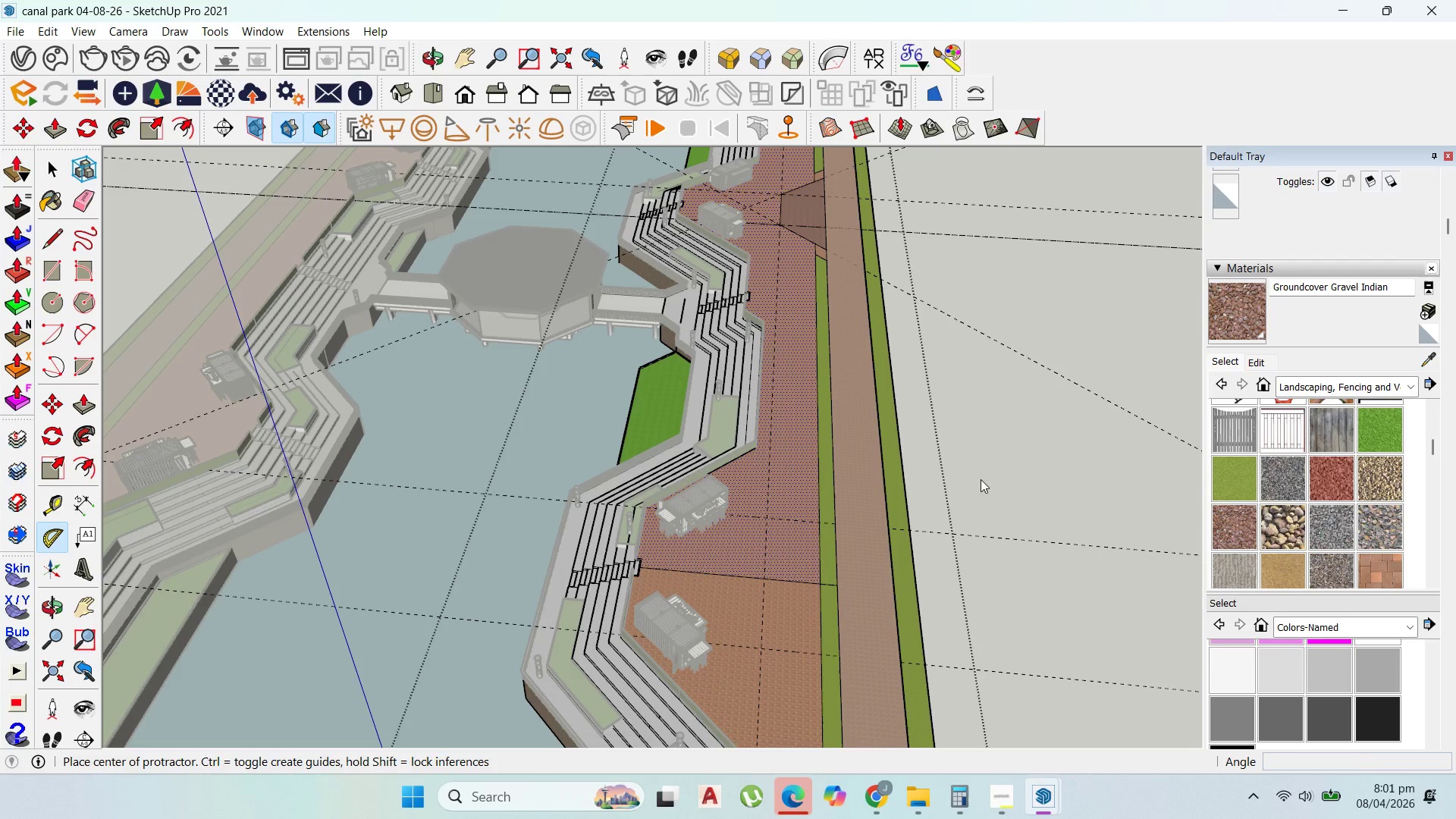 
wait(9.77)
 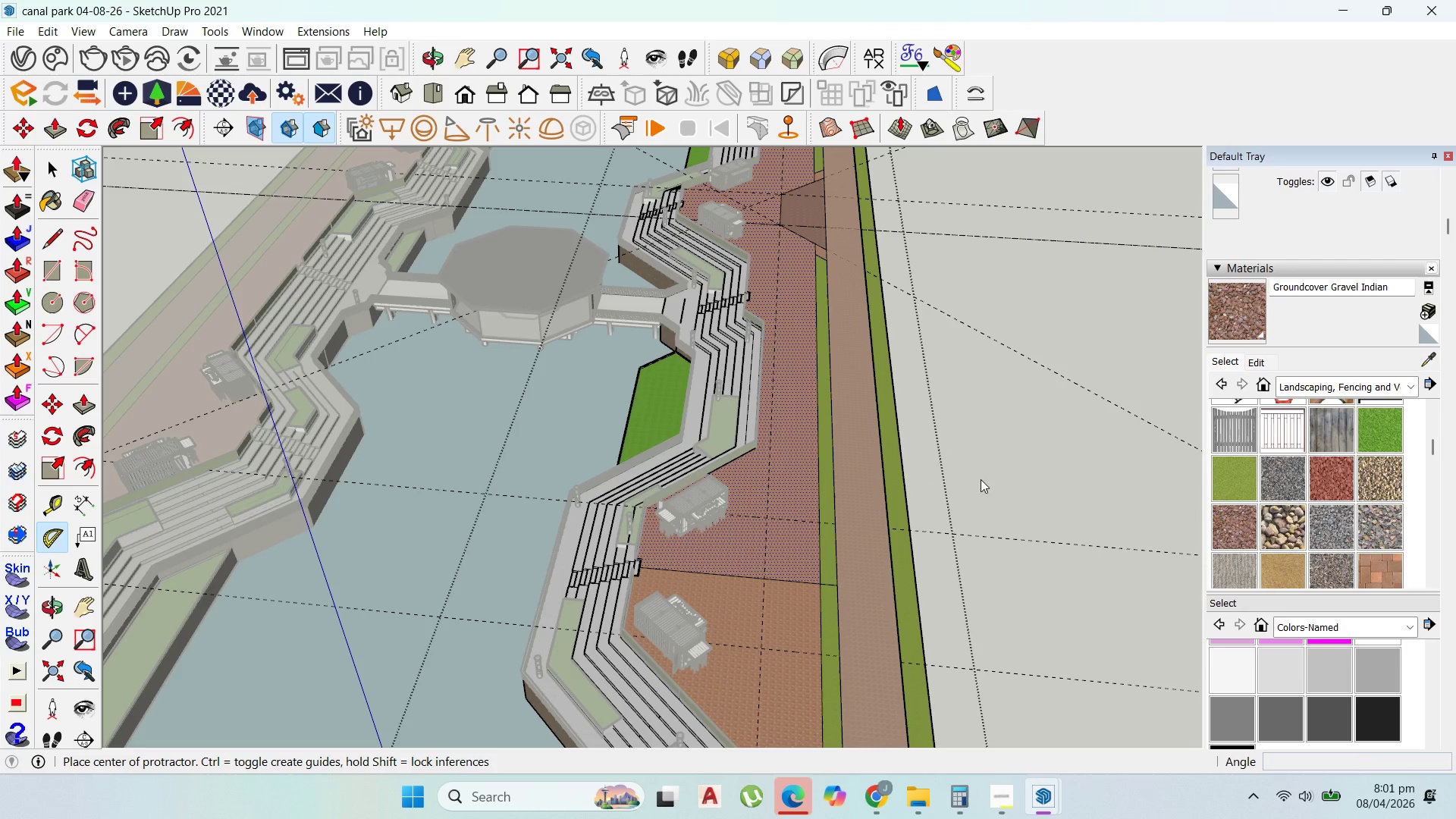 
left_click_drag(start_coordinate=[766, 518], to_coordinate=[770, 519])
 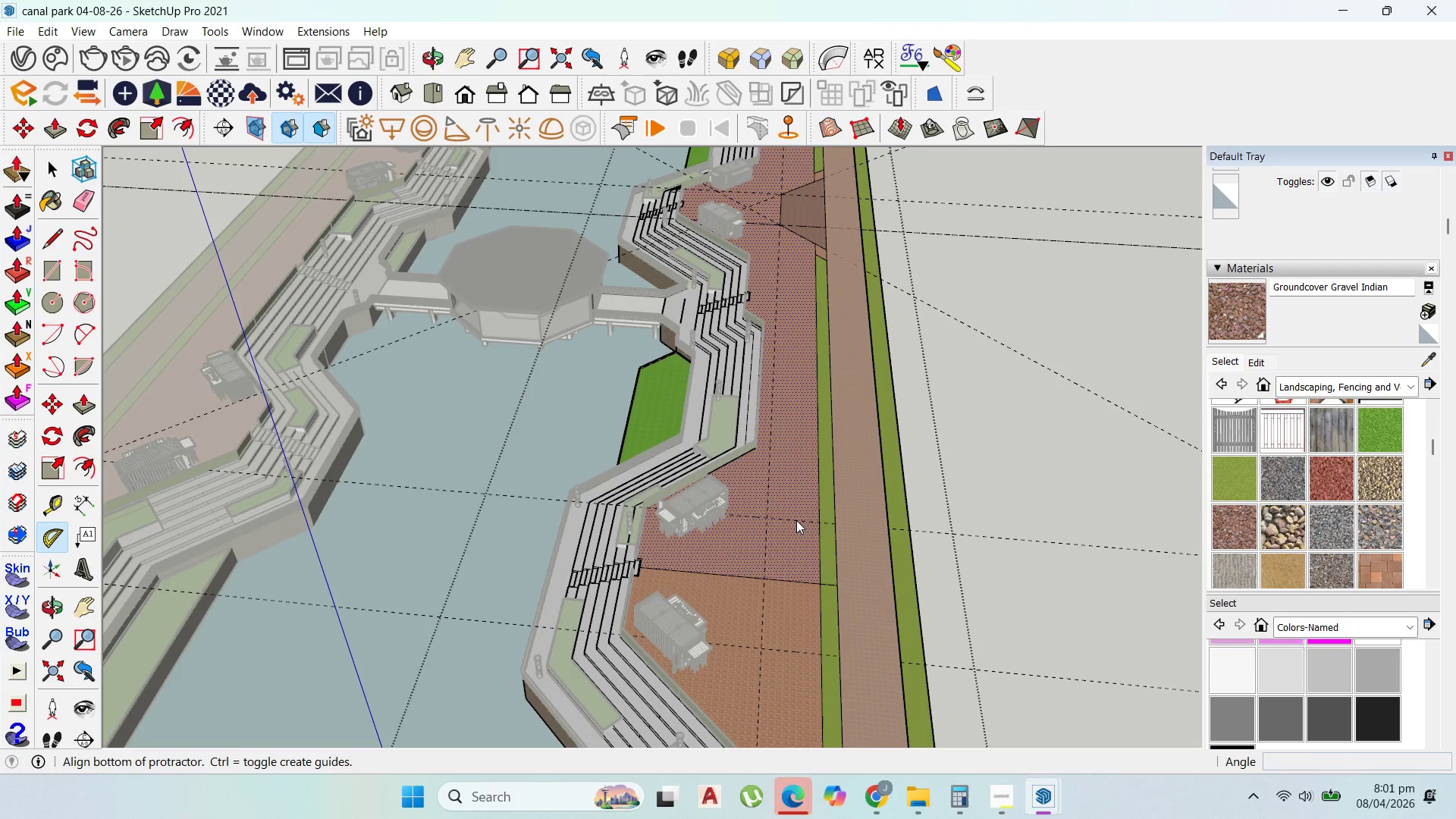 
scroll: coordinate [796, 520], scroll_direction: up, amount: 1.0
 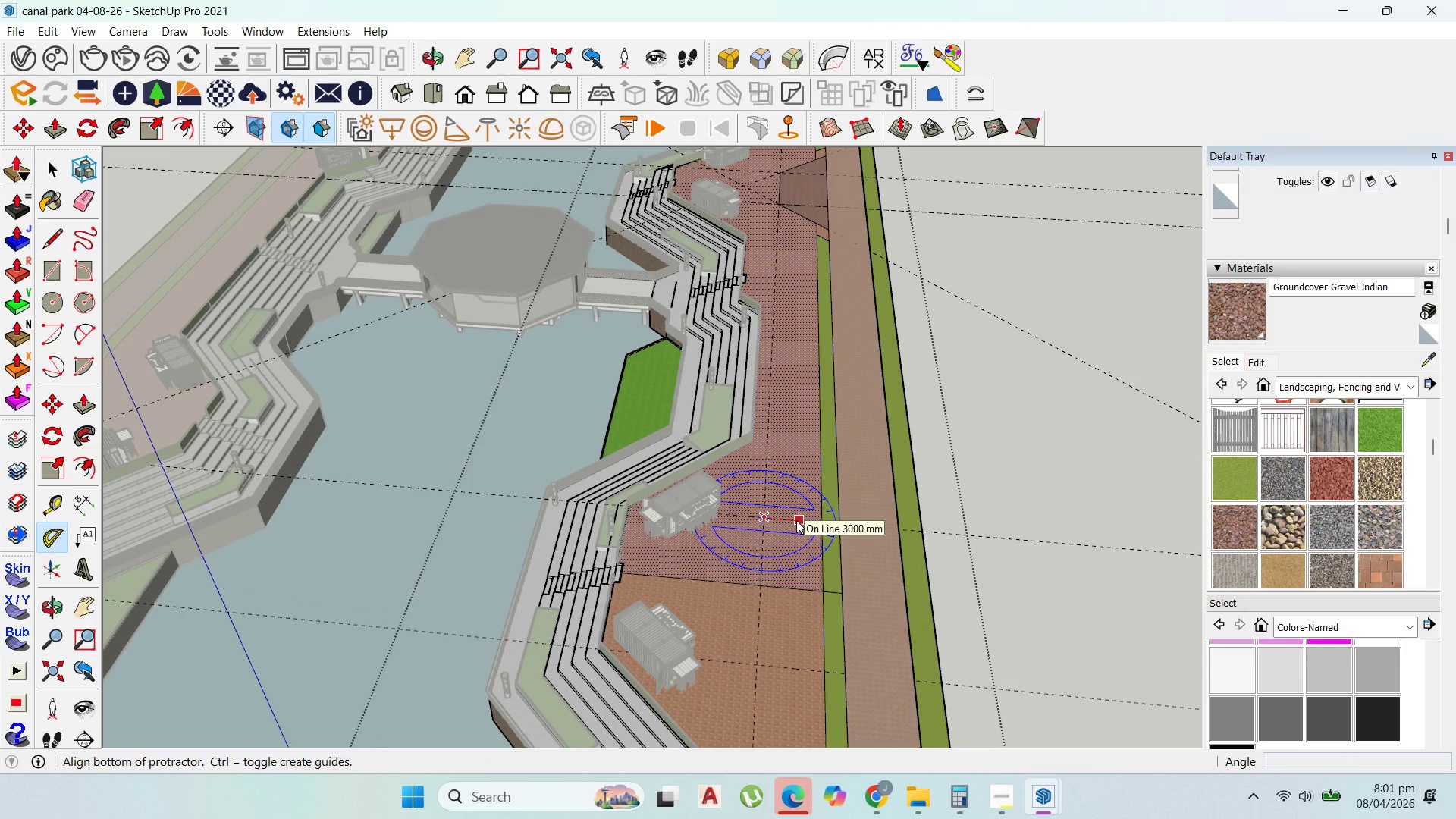 
left_click([796, 520])
 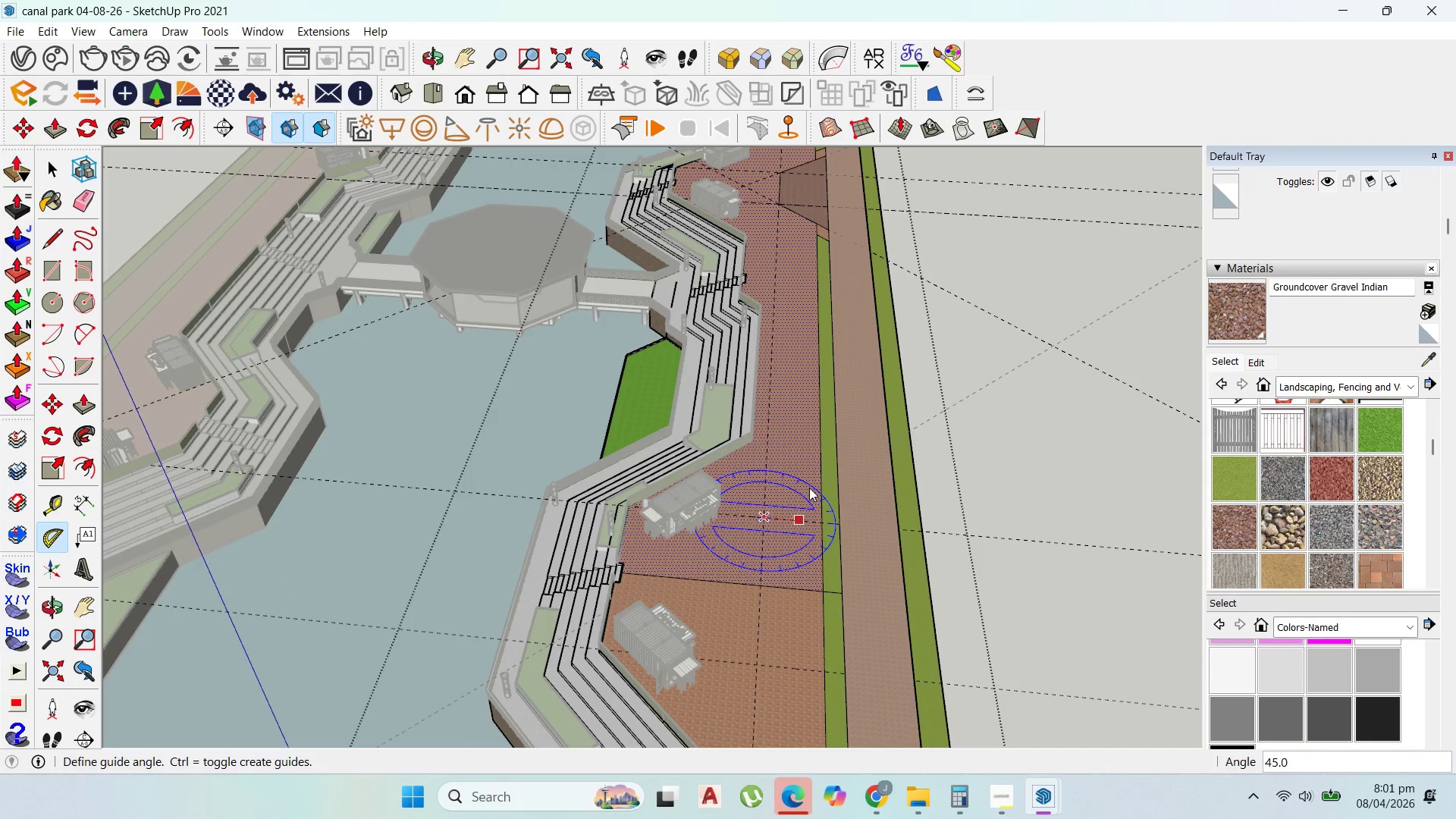 
left_click([809, 488])
 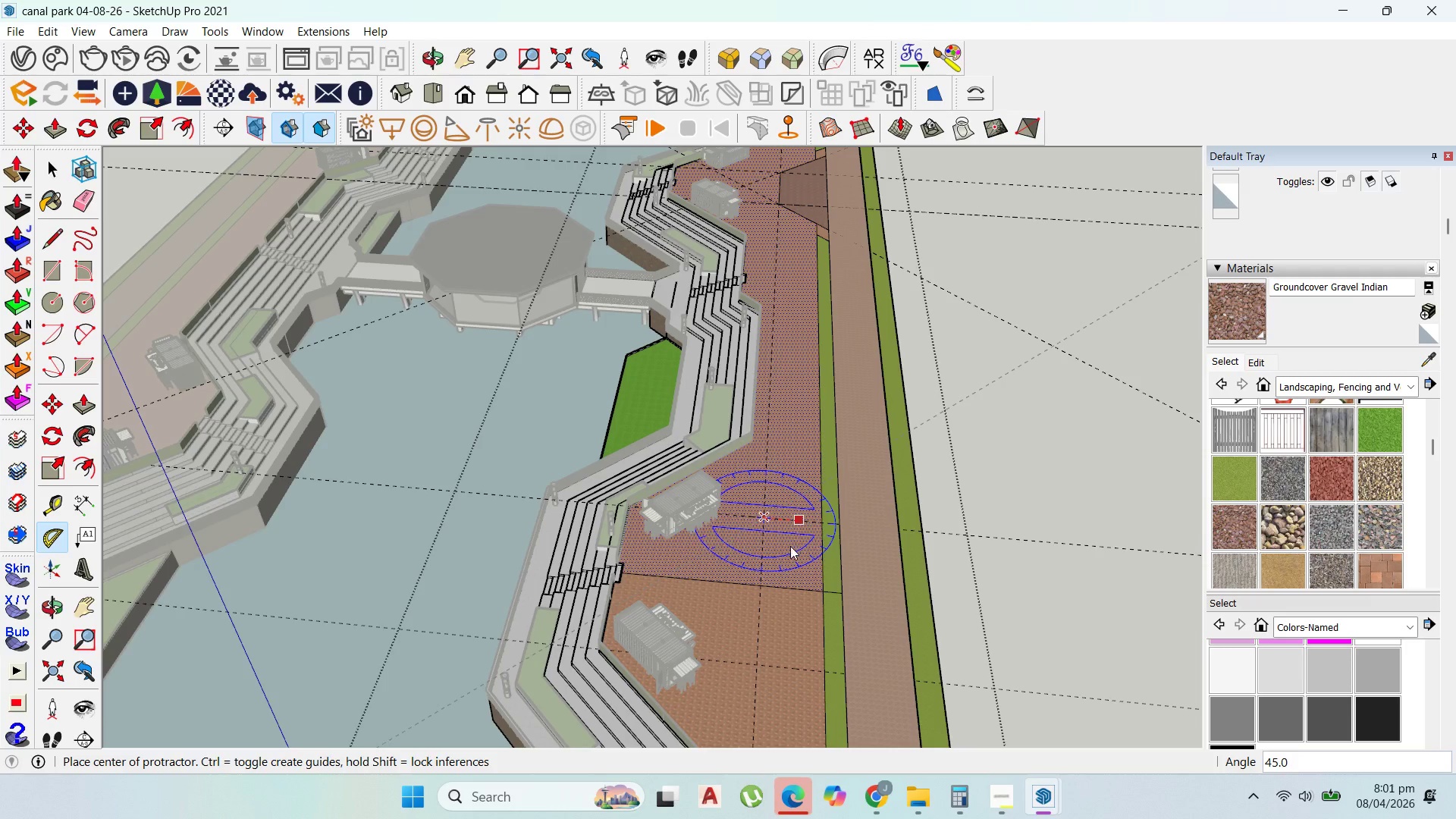 
scroll: coordinate [790, 546], scroll_direction: up, amount: 1.0
 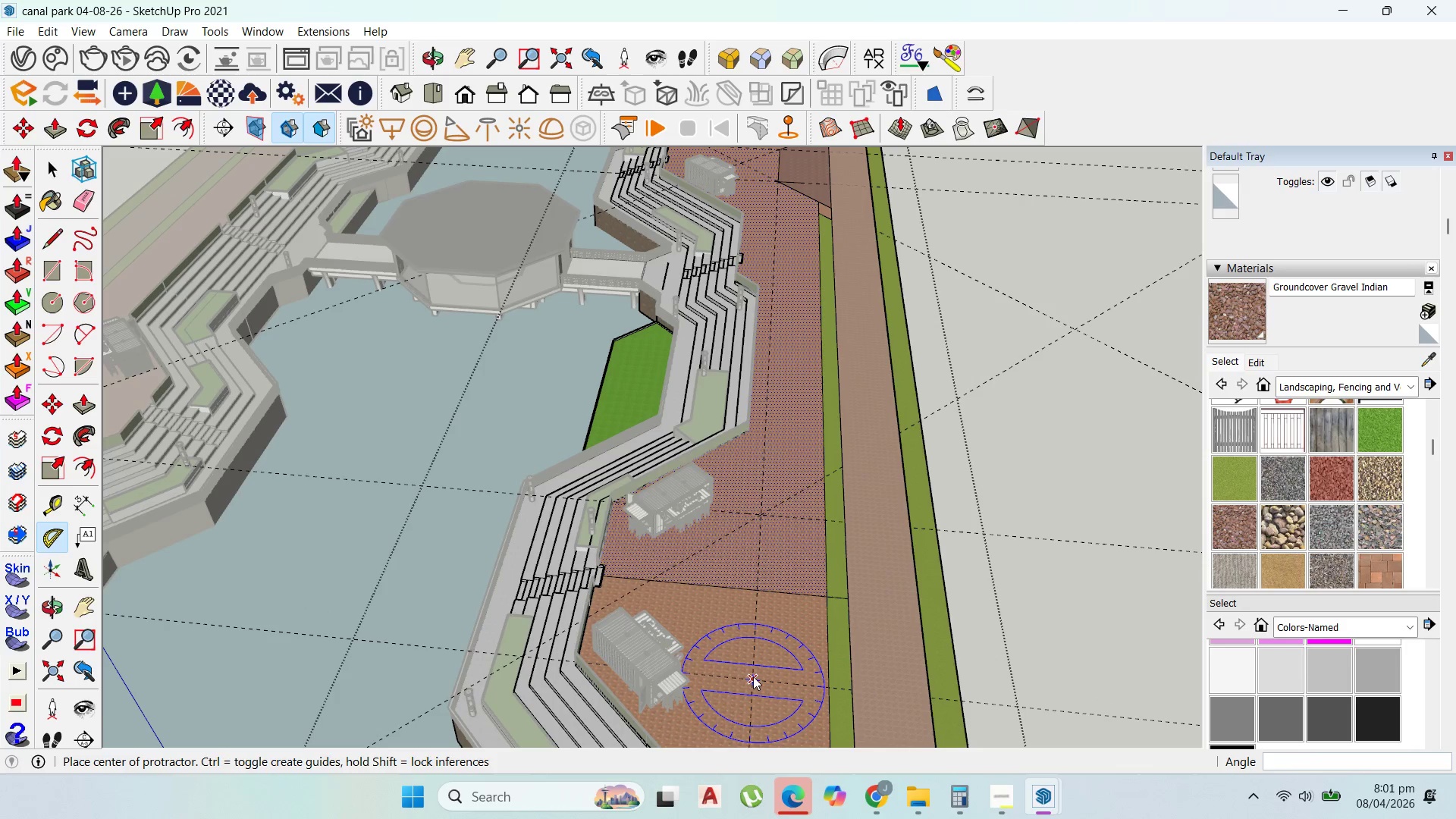 
left_click([753, 676])
 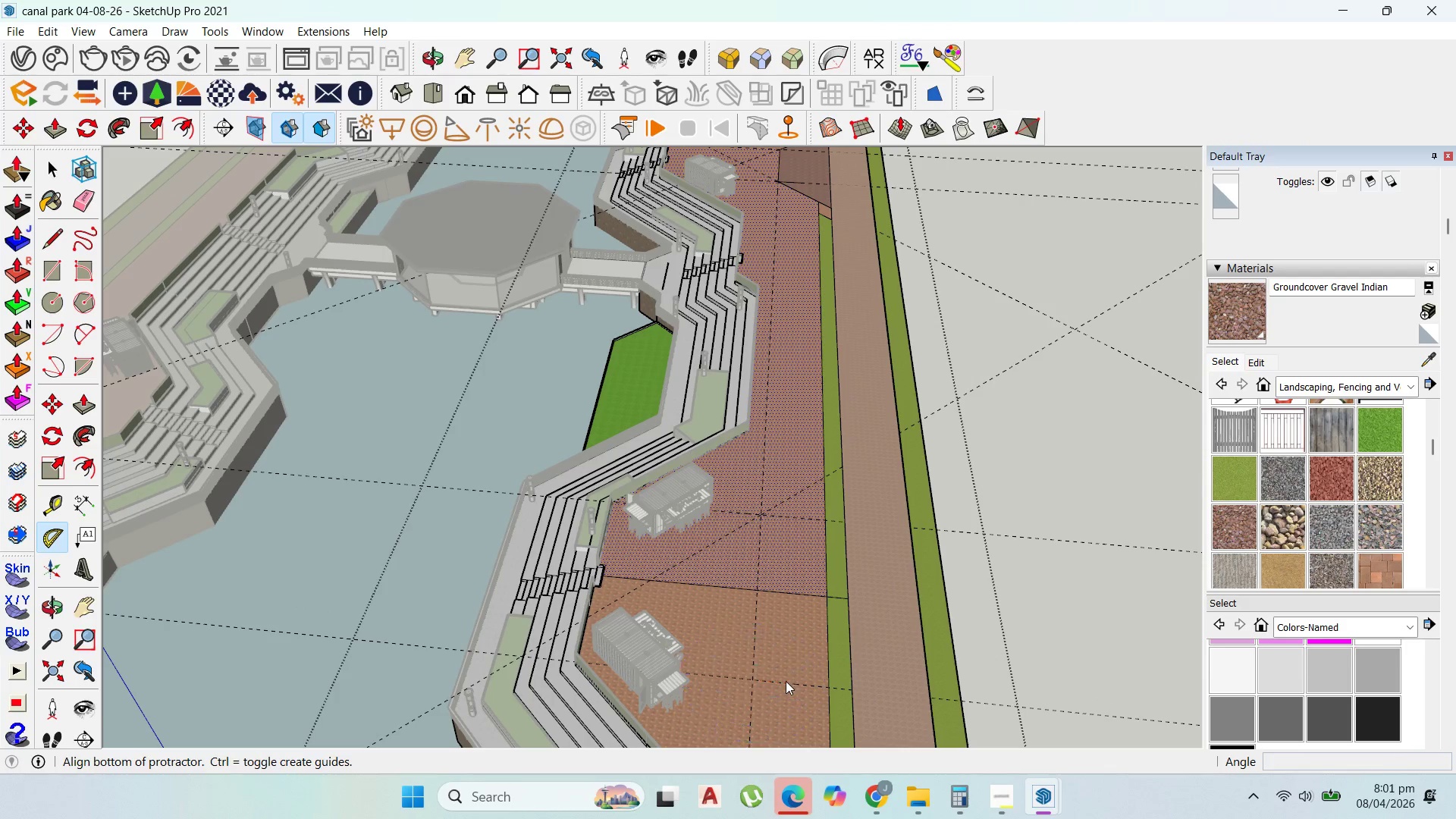 
left_click([788, 681])
 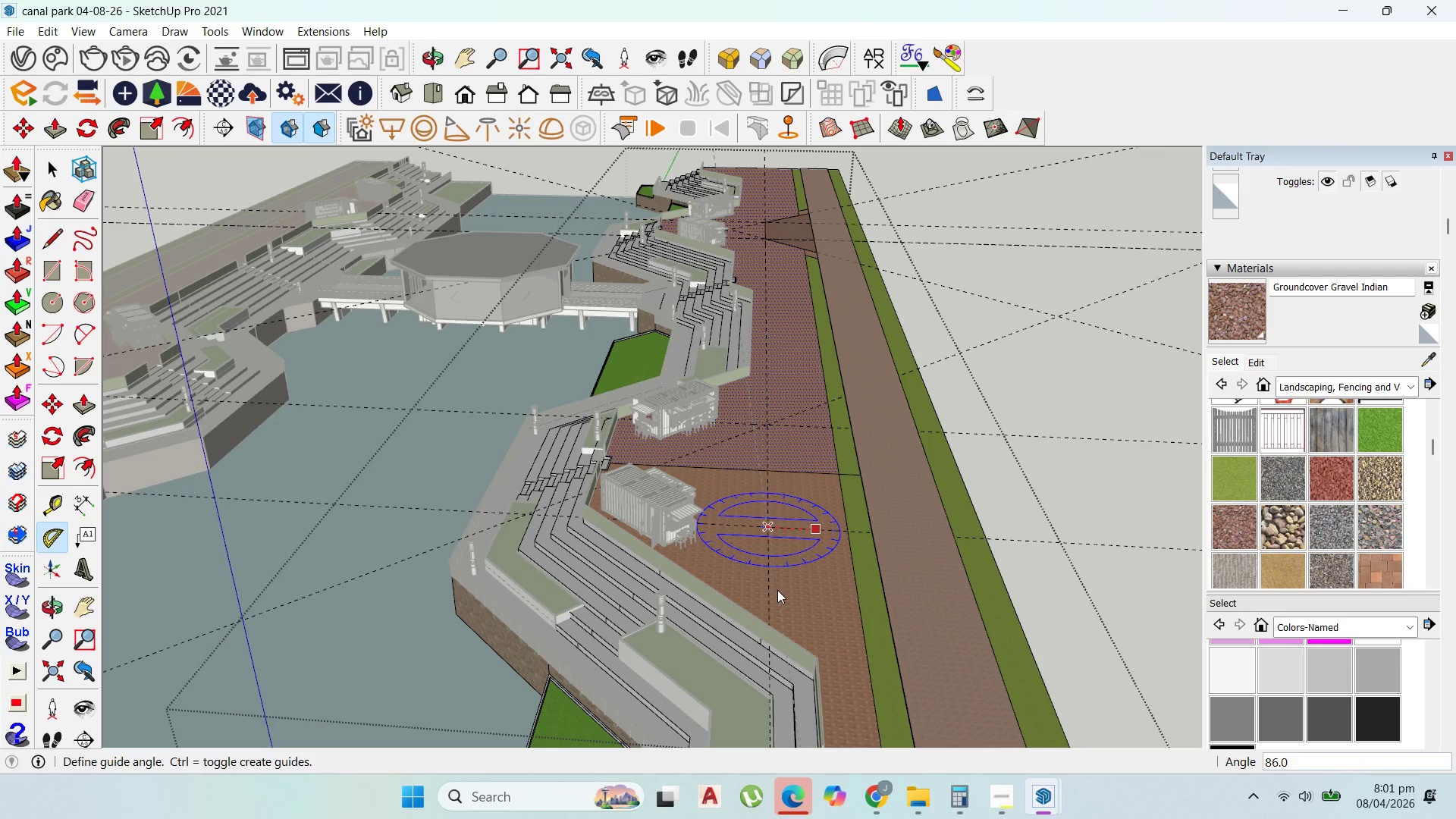 
wait(10.88)
 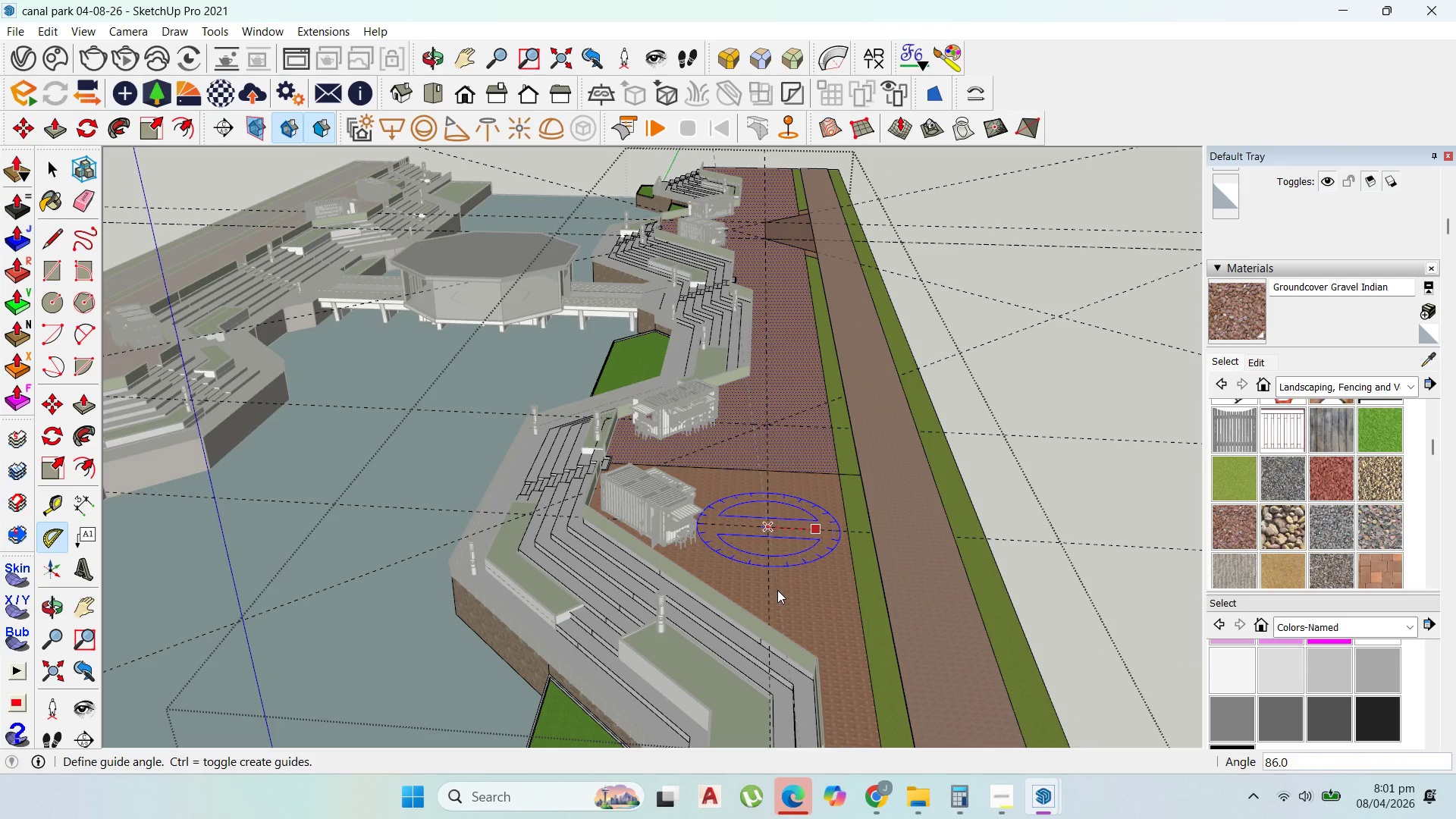 
type(45)
 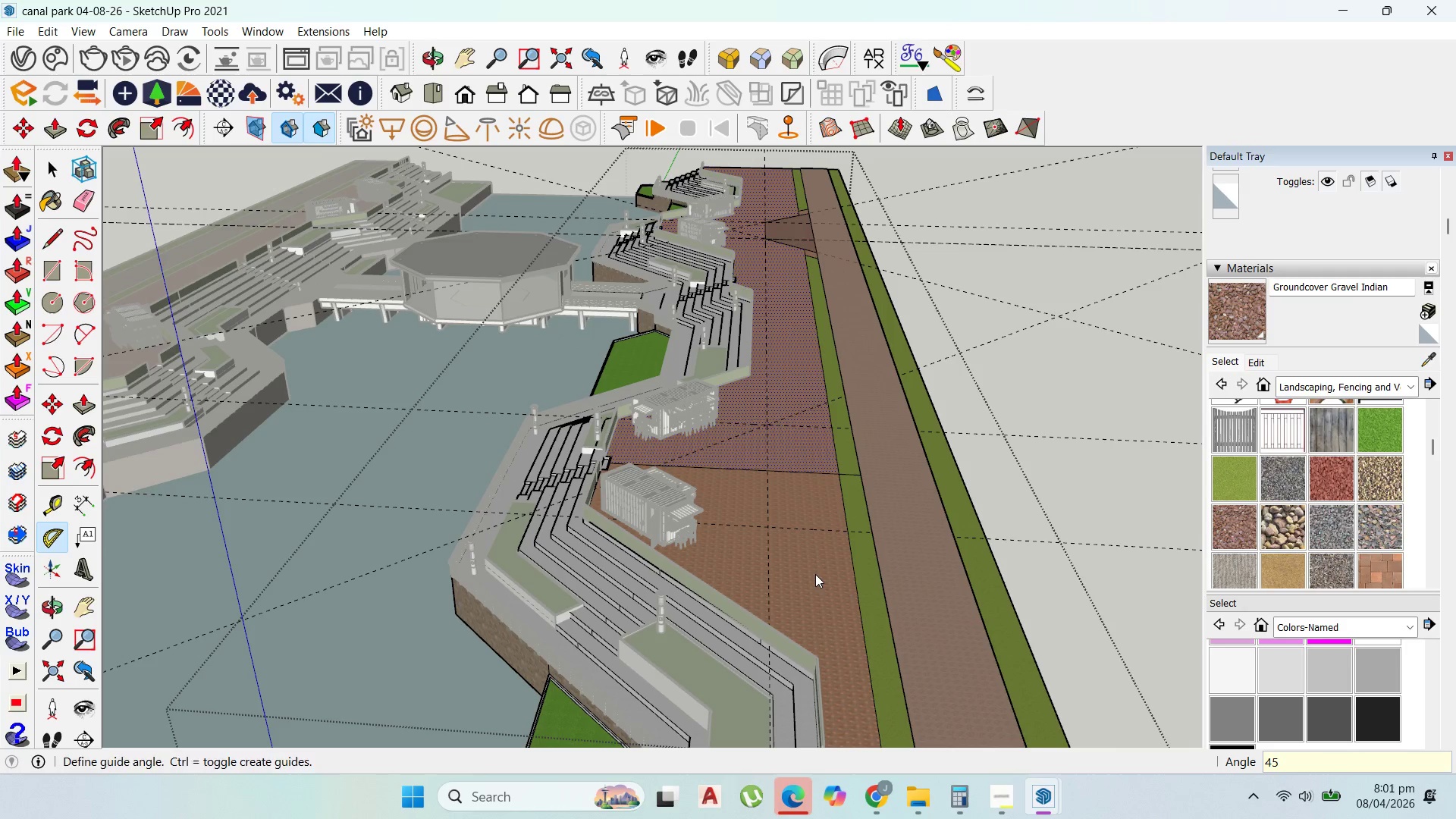 
key(Enter)
 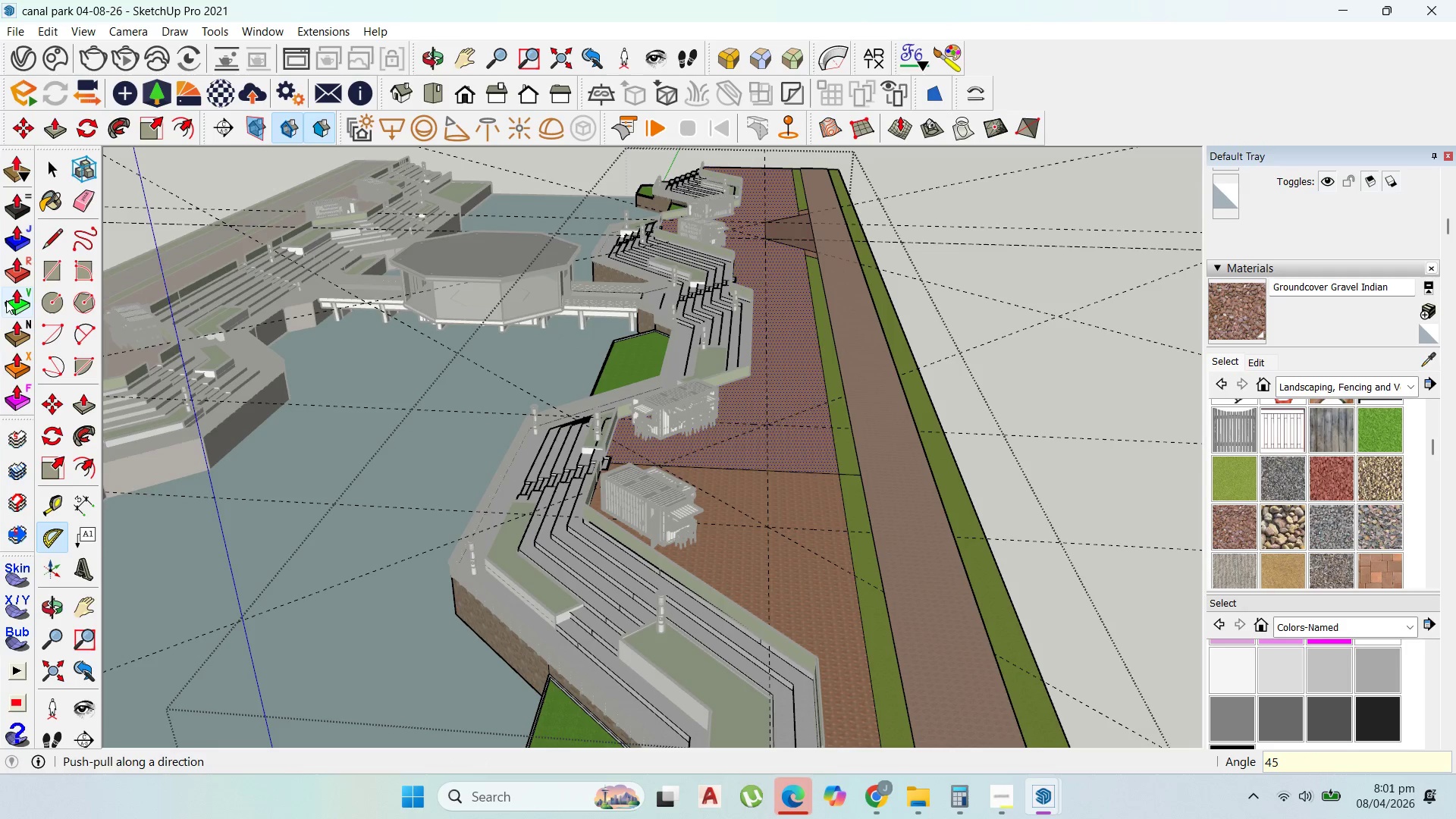 
left_click_drag(start_coordinate=[54, 234], to_coordinate=[58, 234])
 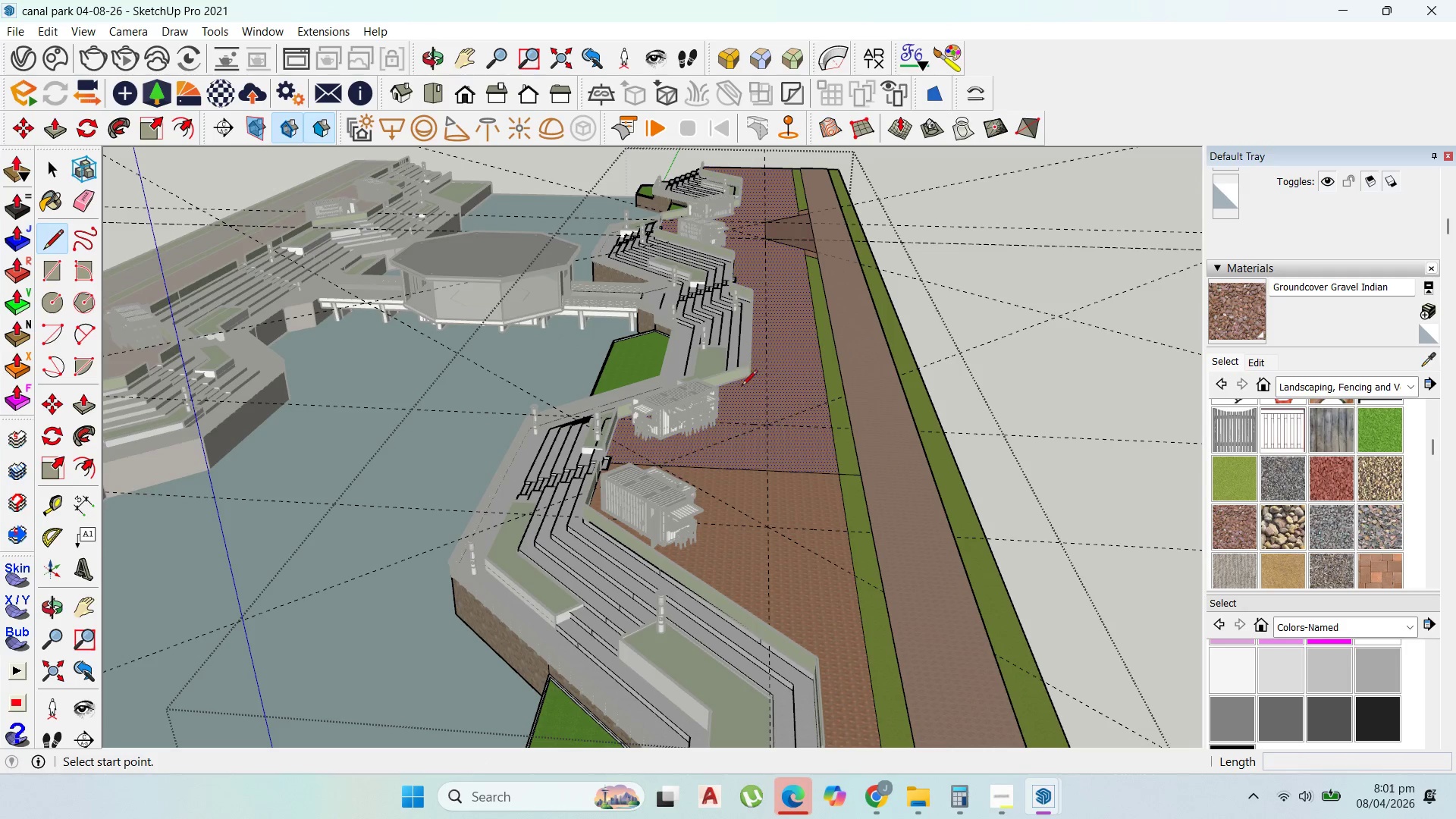 
mouse_move([768, 428])
 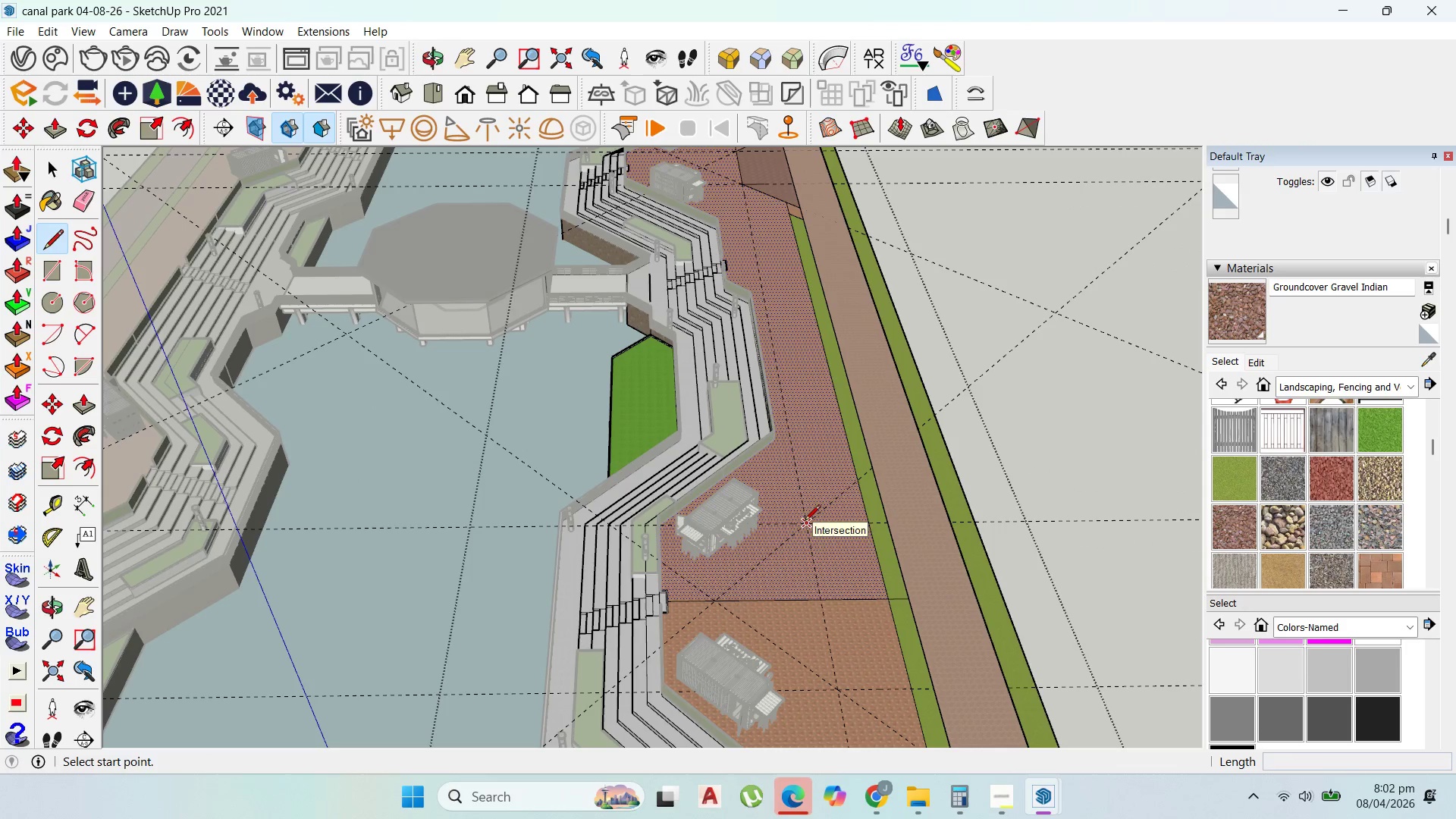 
wait(7.69)
 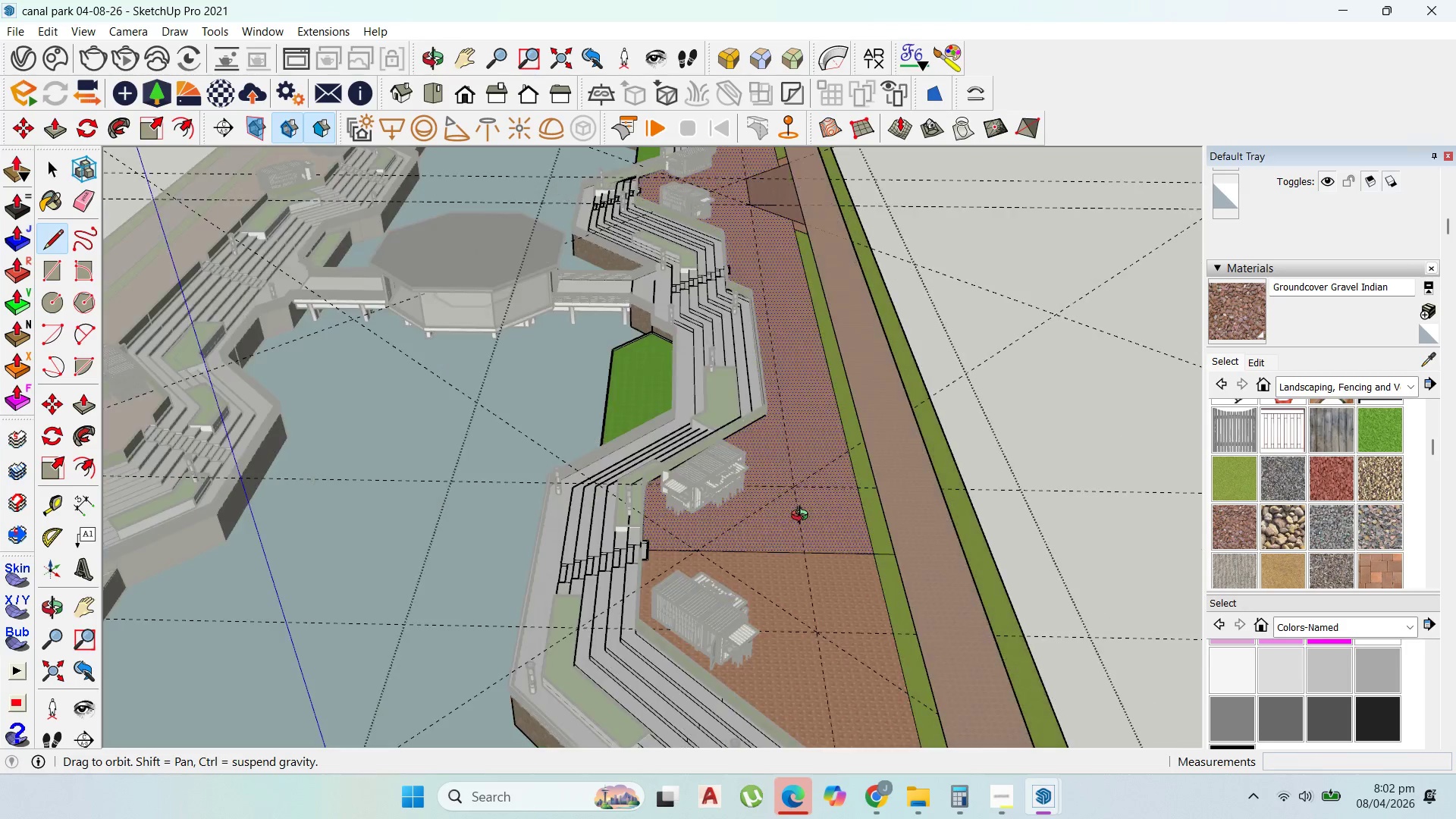 
scroll: coordinate [791, 500], scroll_direction: up, amount: 1.0
 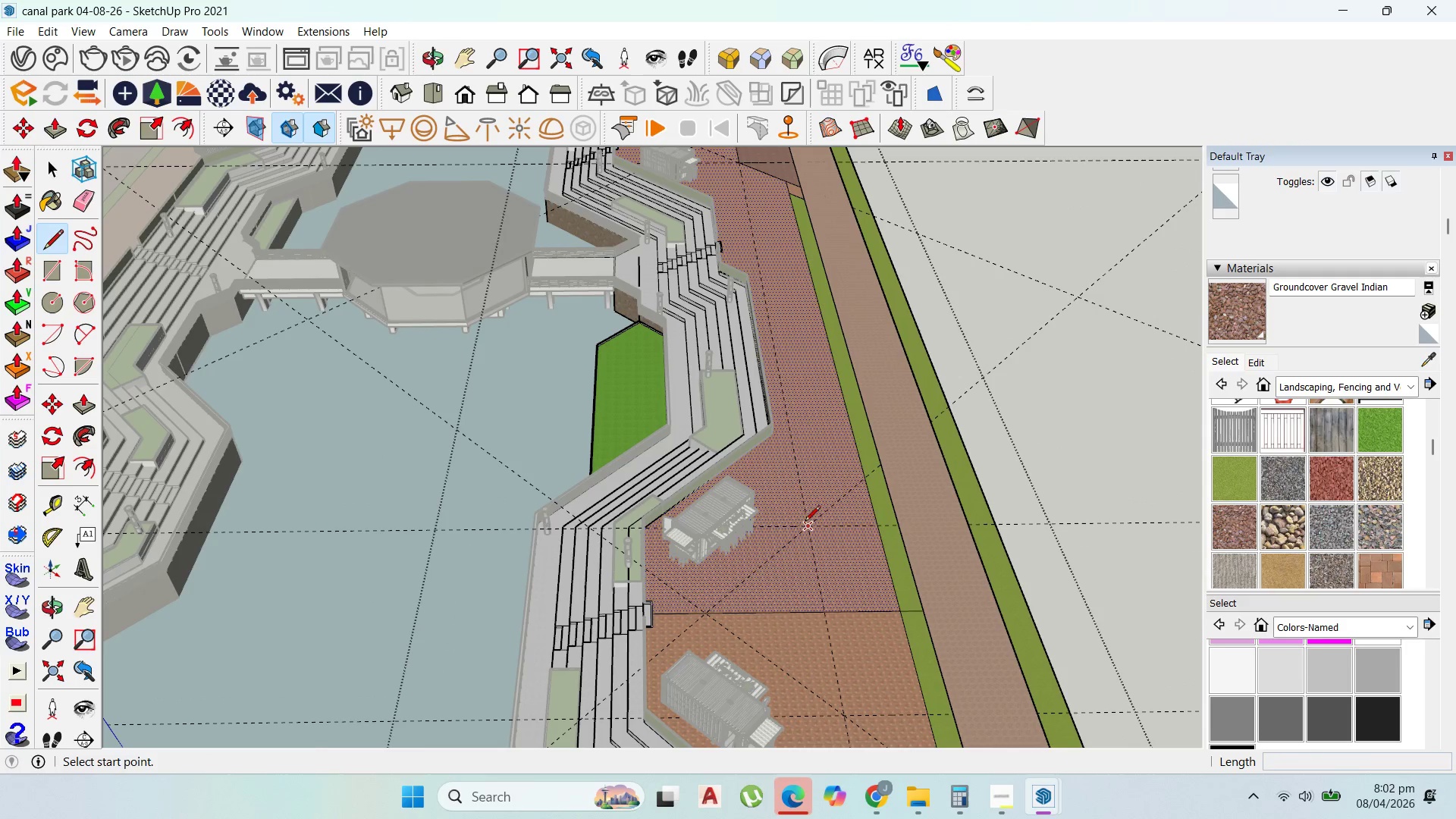 
left_click([805, 525])
 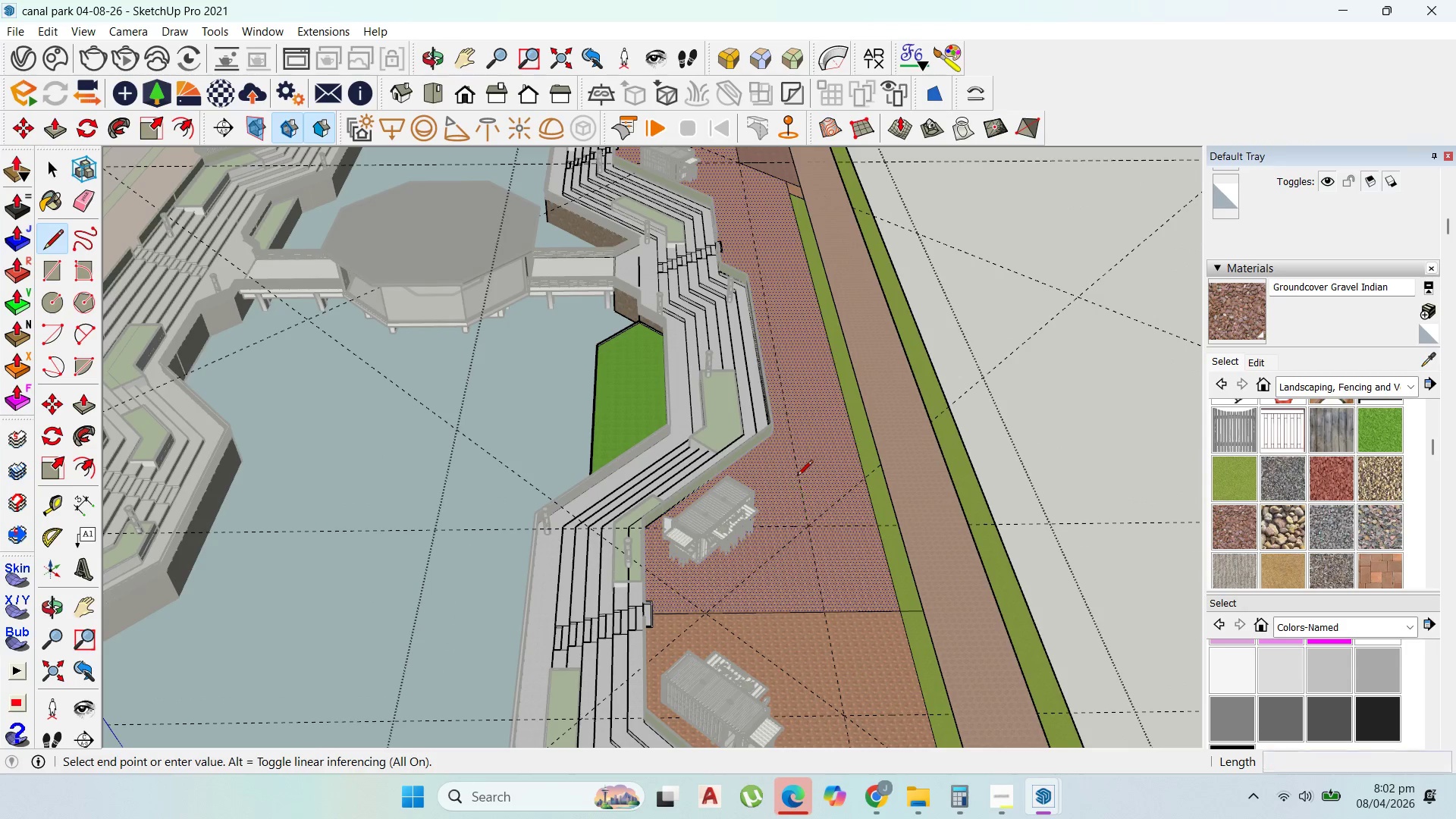 
scroll: coordinate [797, 477], scroll_direction: down, amount: 6.0
 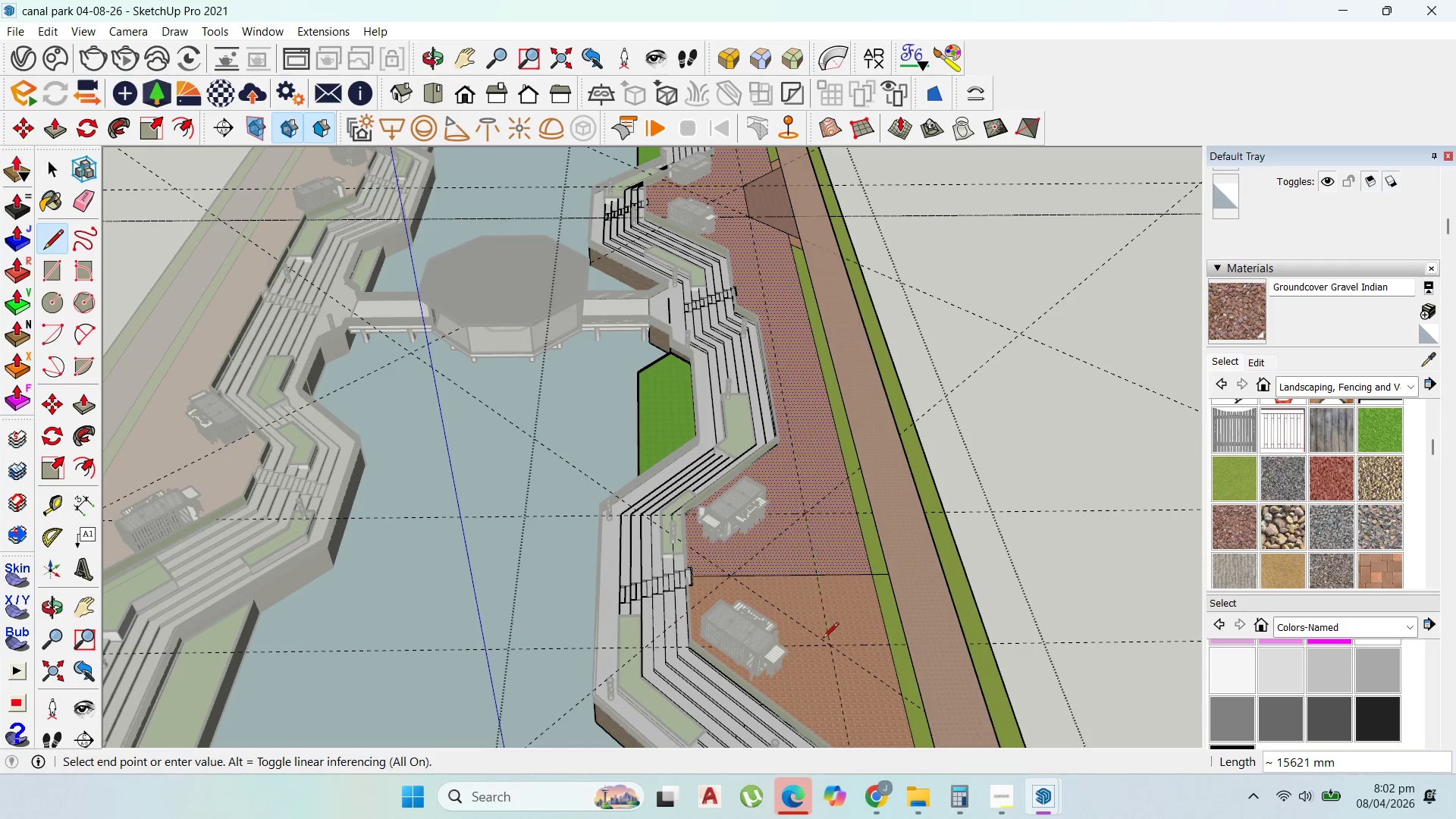 
left_click([827, 643])
 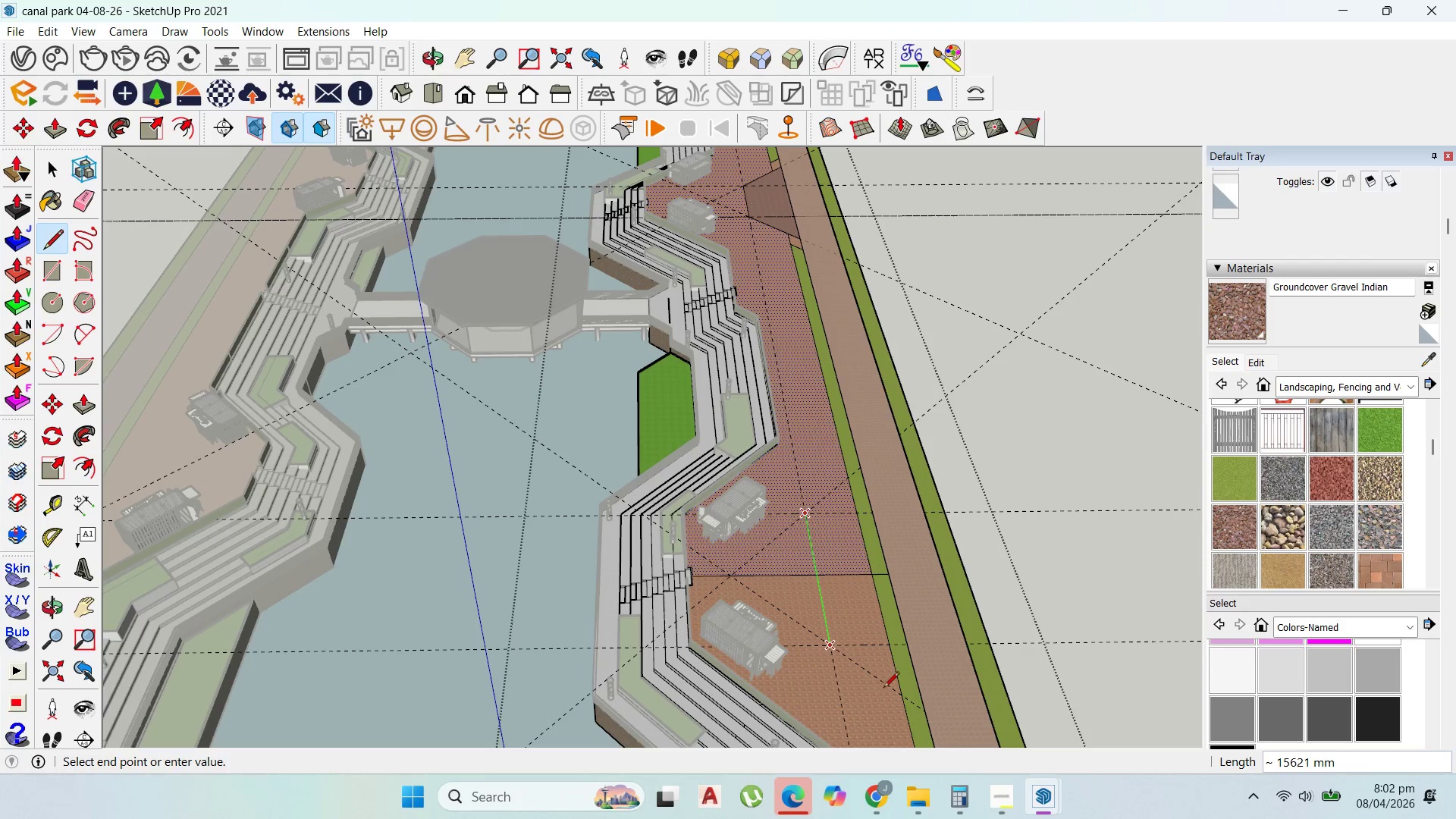 
mouse_move([906, 685])
 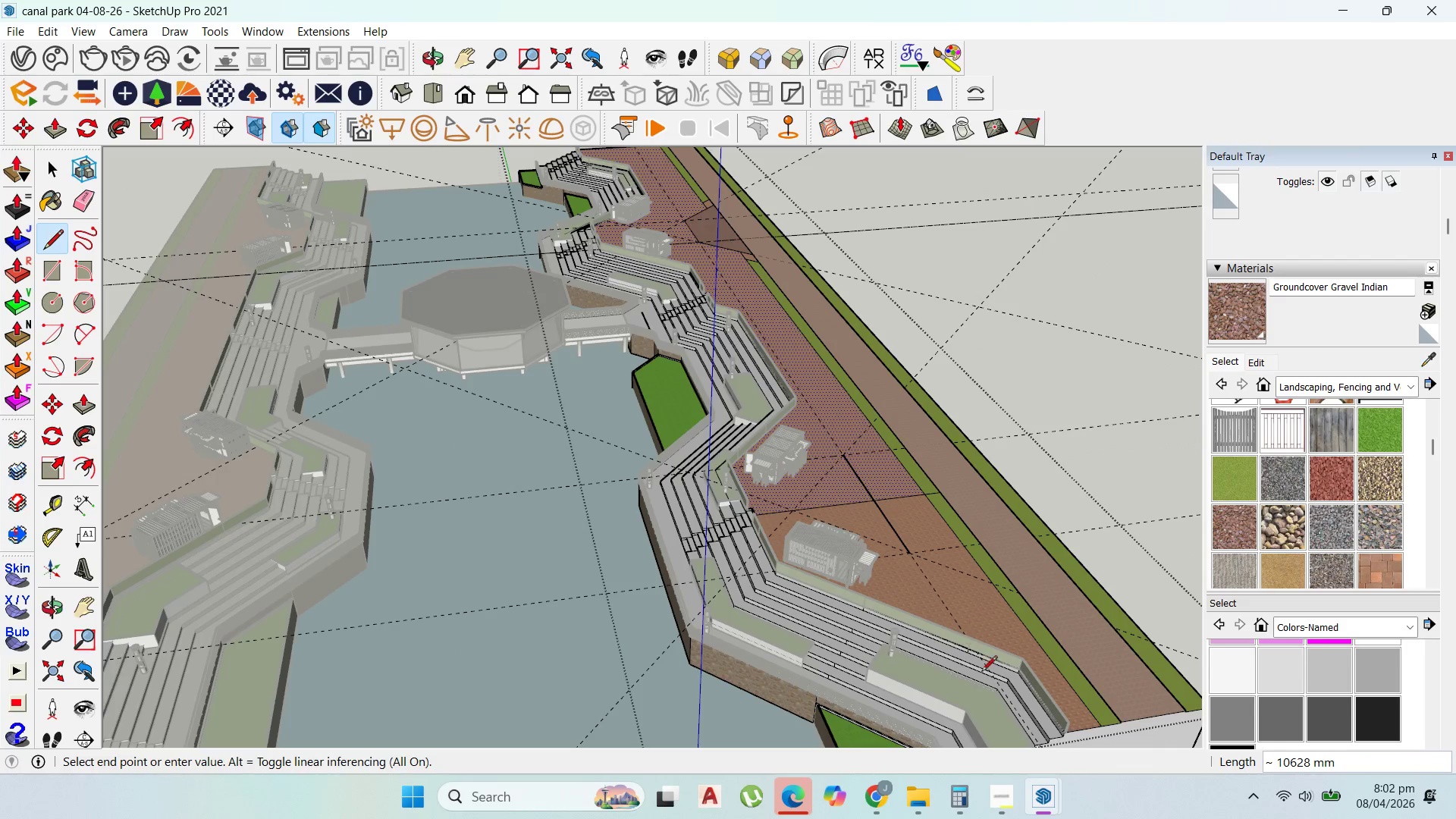 
scroll: coordinate [1020, 593], scroll_direction: up, amount: 24.0
 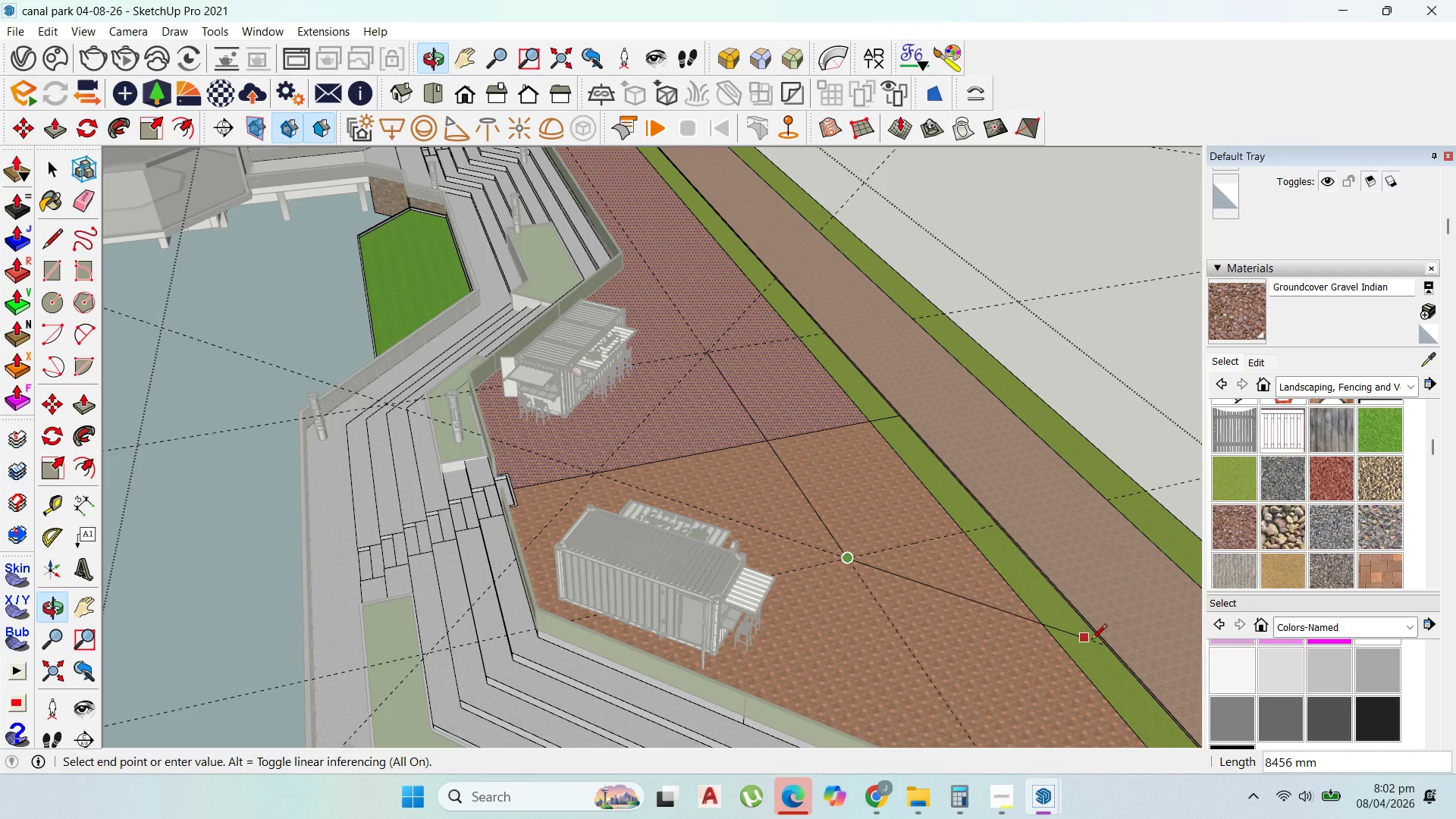 
left_click([1102, 646])
 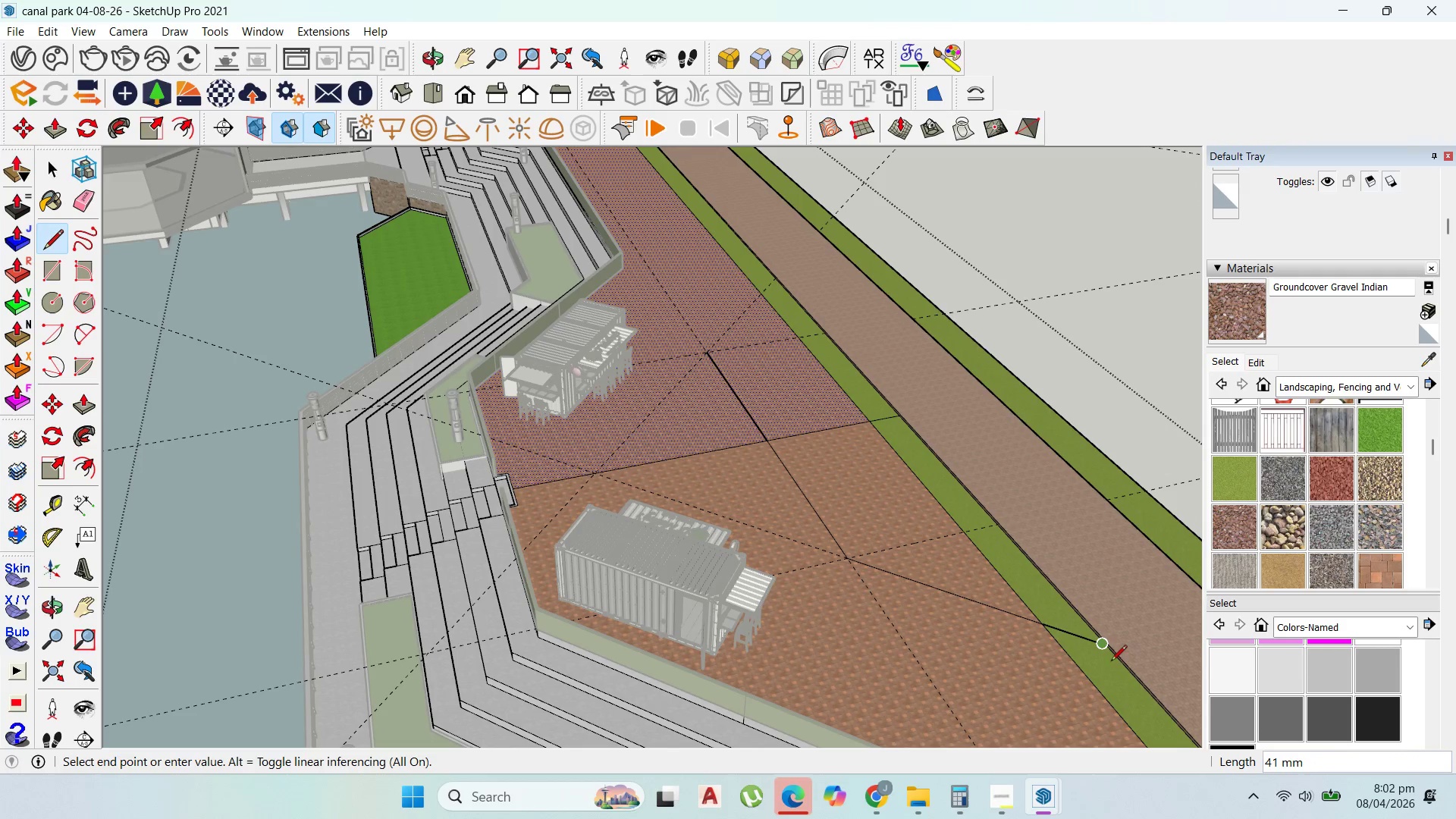 
scroll: coordinate [1062, 610], scroll_direction: up, amount: 23.0
 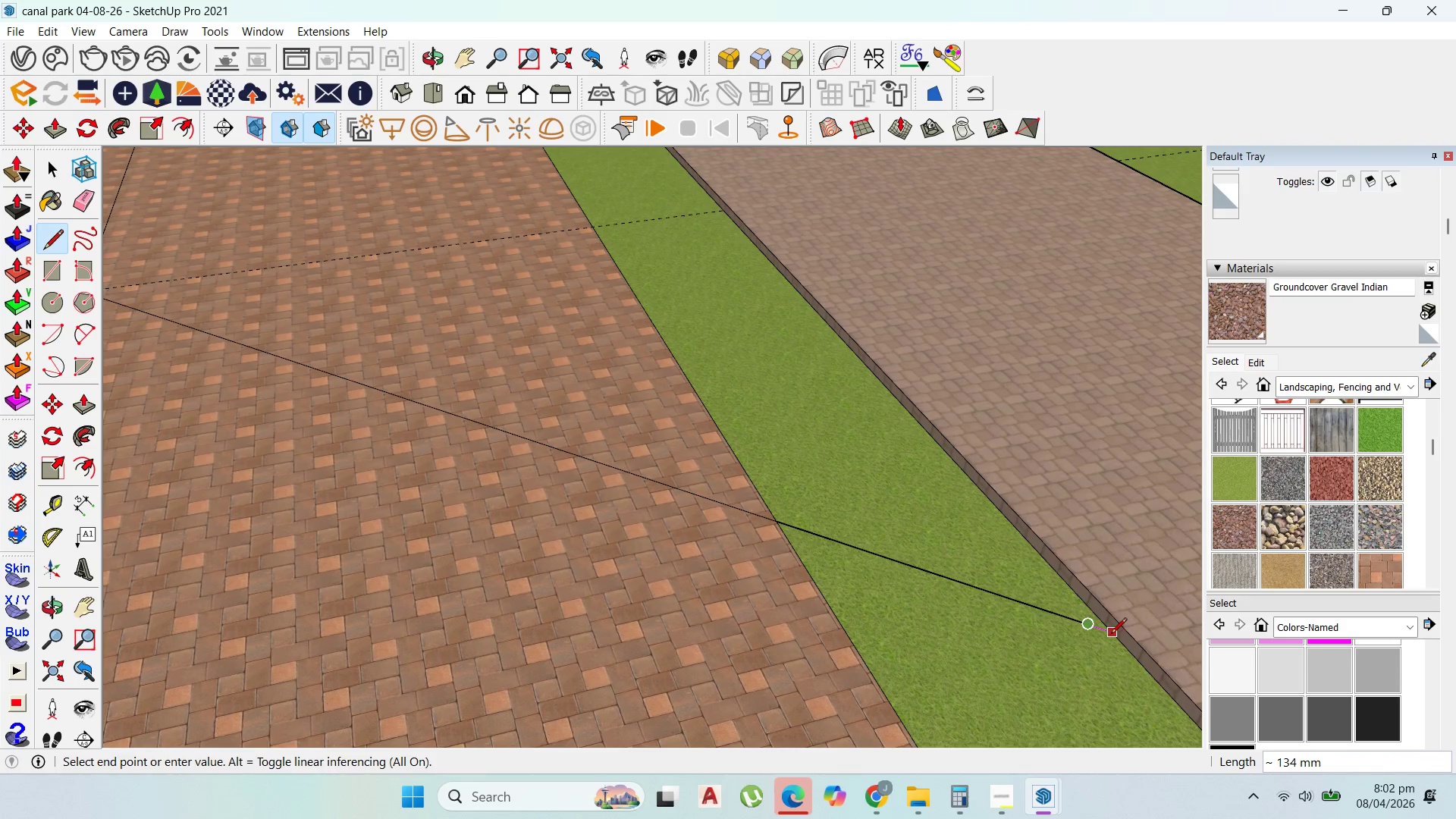 
left_click([1111, 635])
 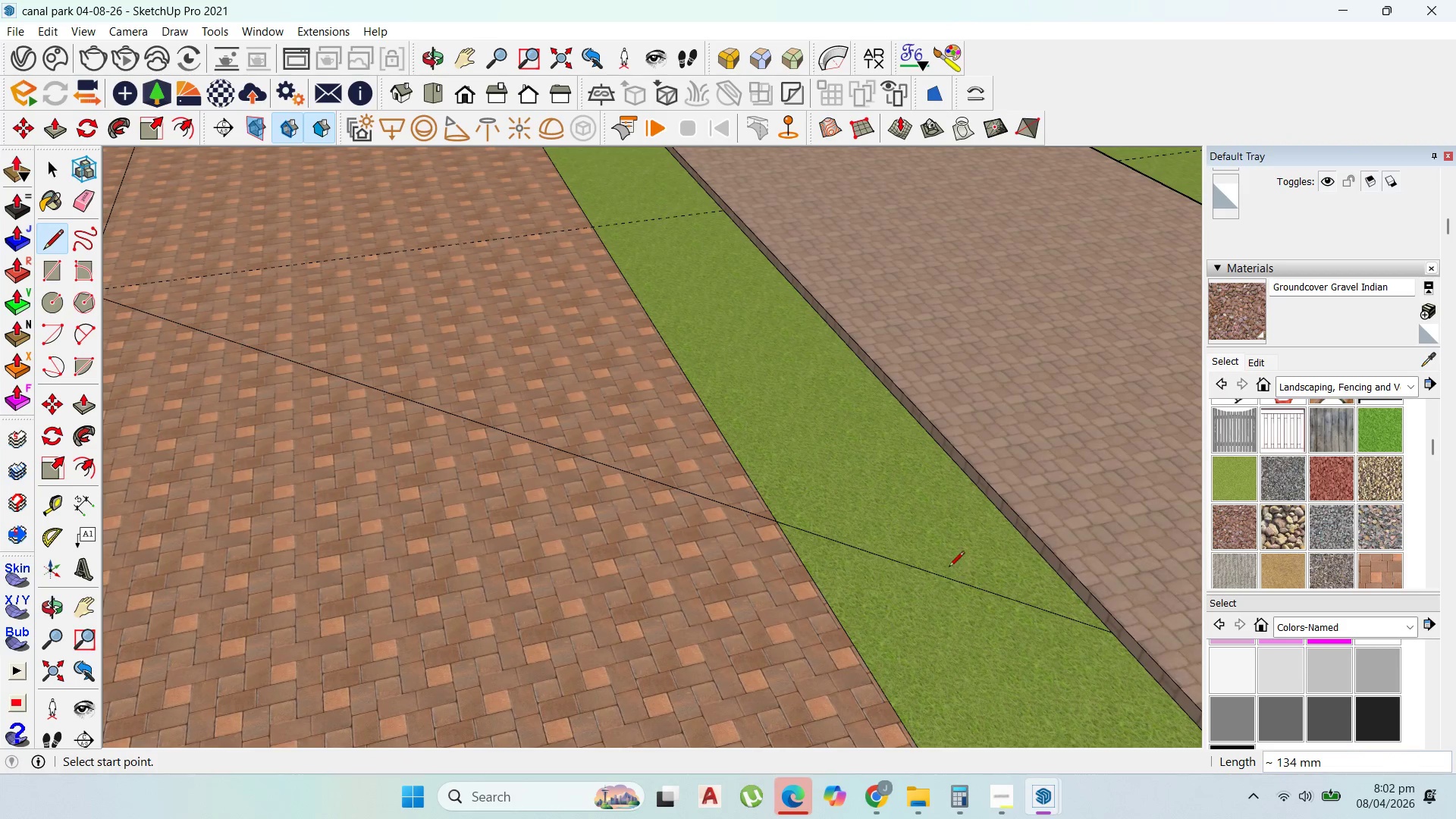 
scroll: coordinate [908, 537], scroll_direction: down, amount: 16.0
 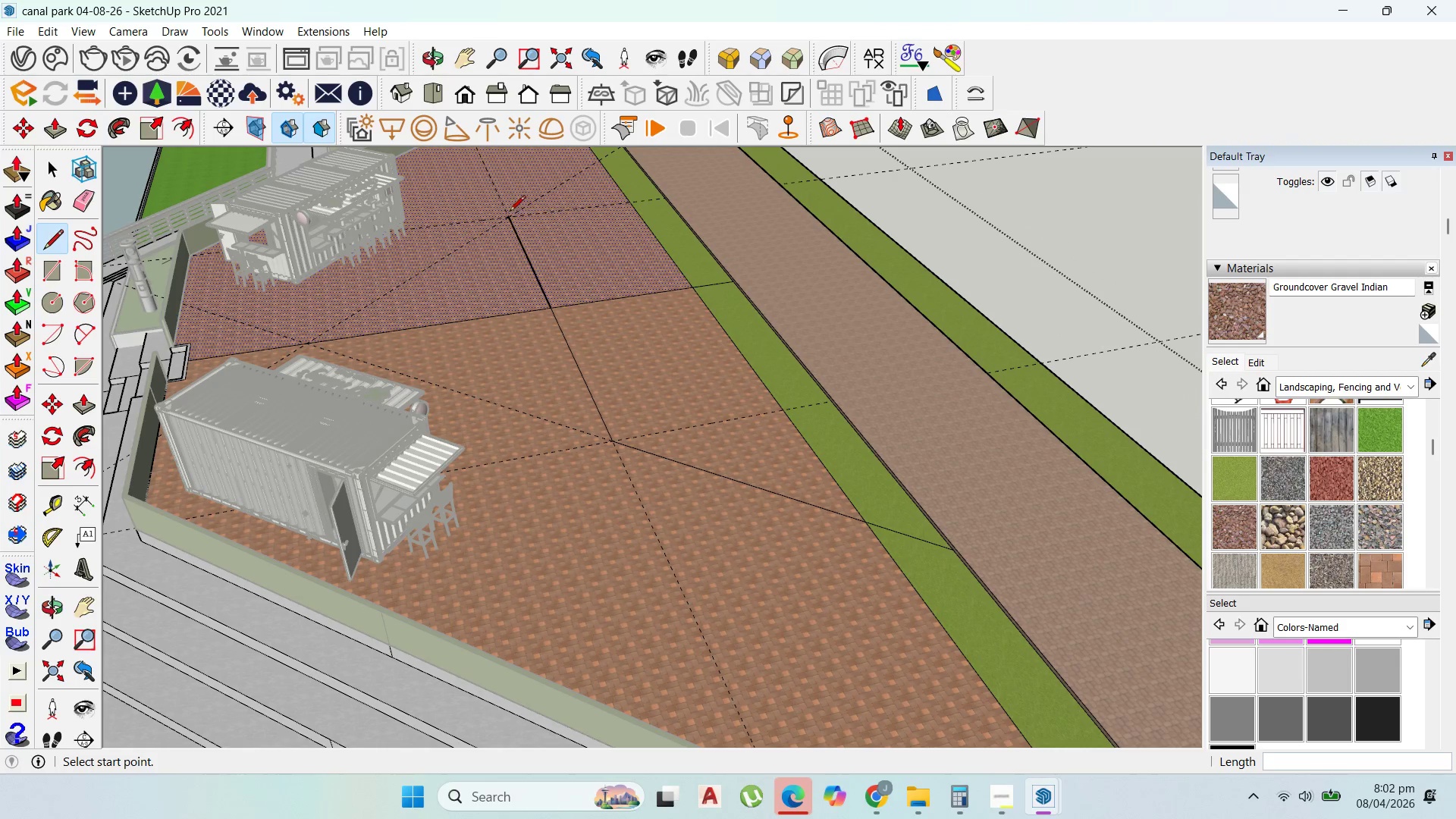 
wait(9.21)
 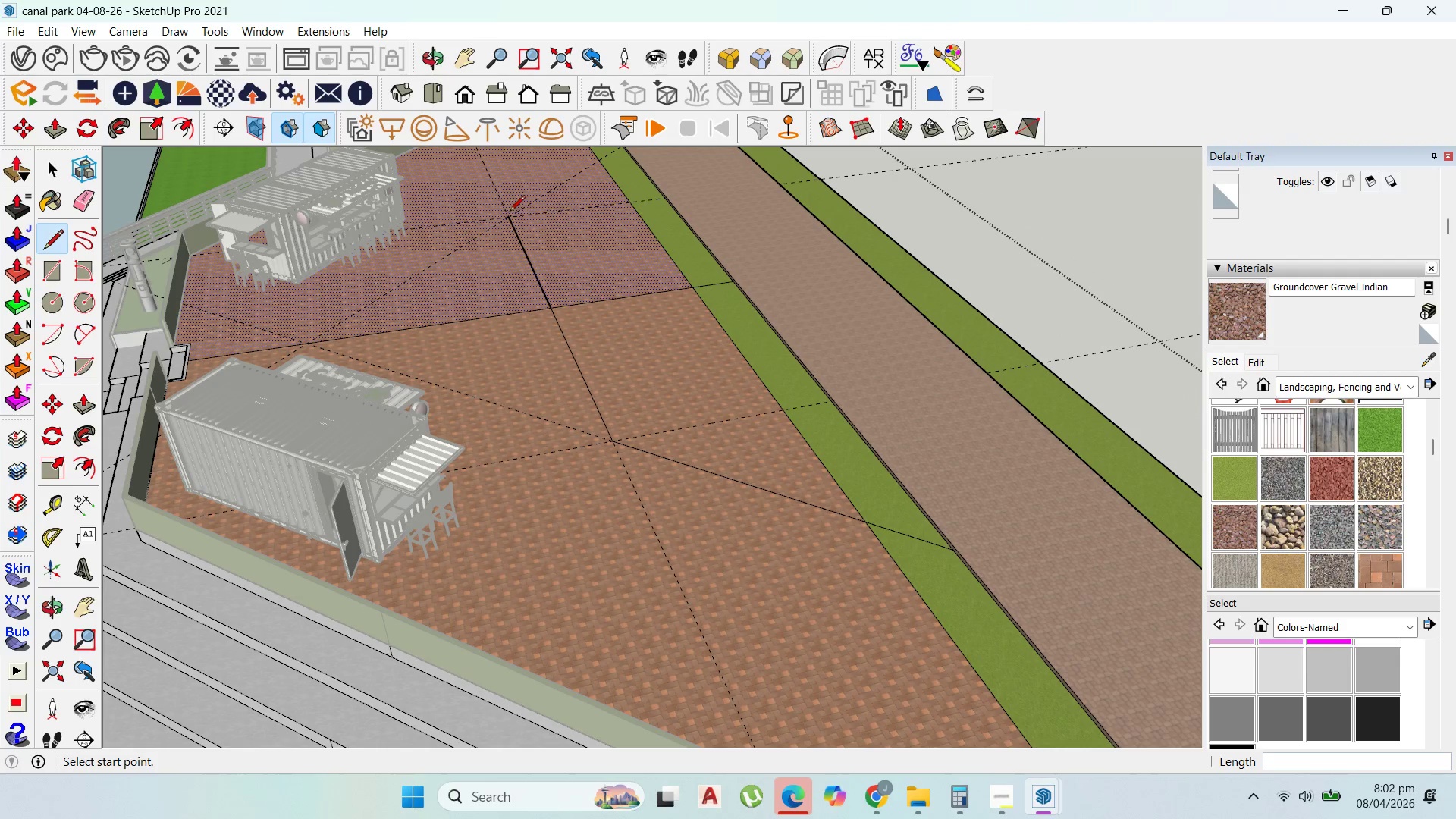 
scroll: coordinate [660, 440], scroll_direction: down, amount: 11.0
 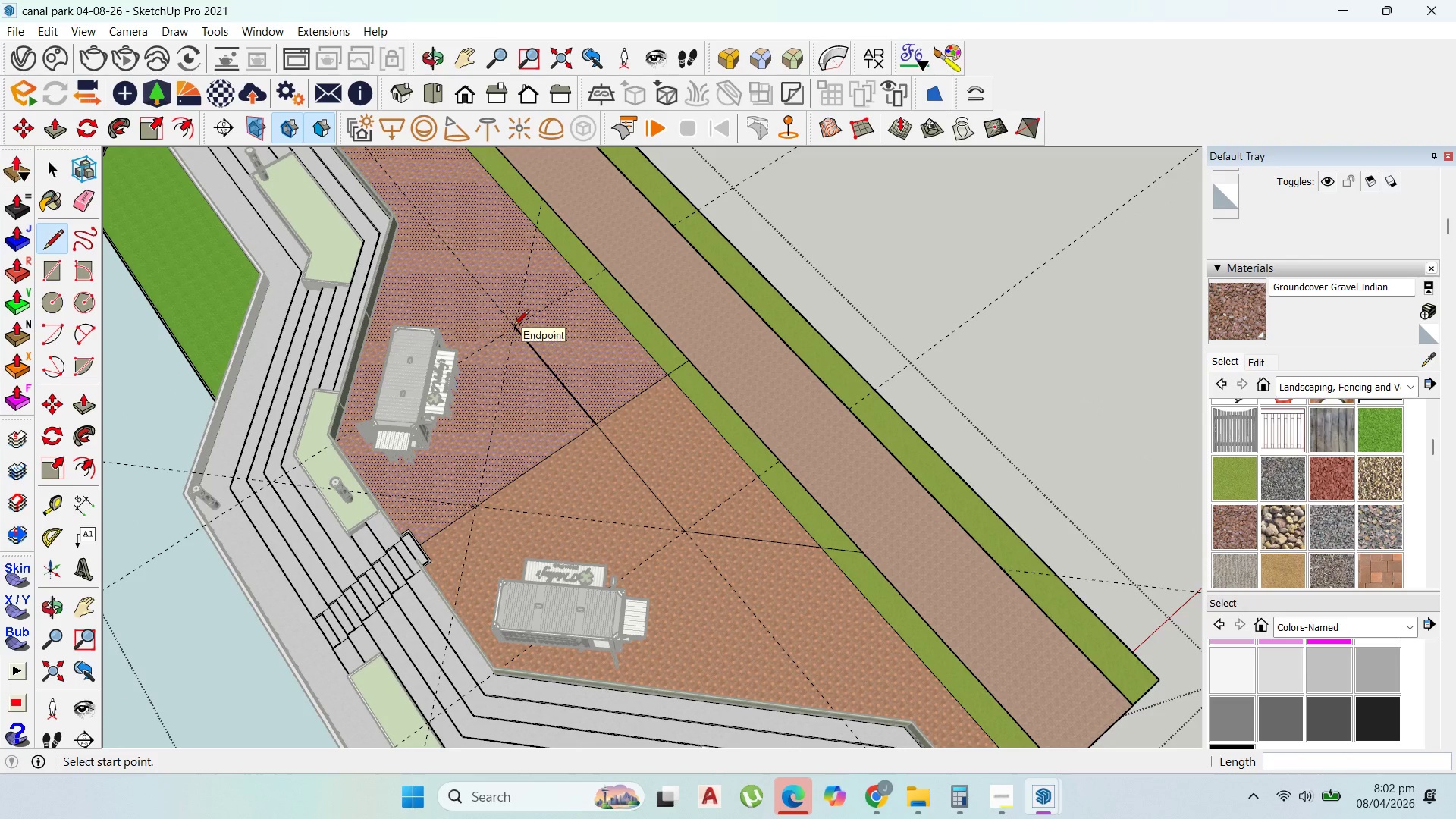 
scroll: coordinate [517, 334], scroll_direction: up, amount: 1.0
 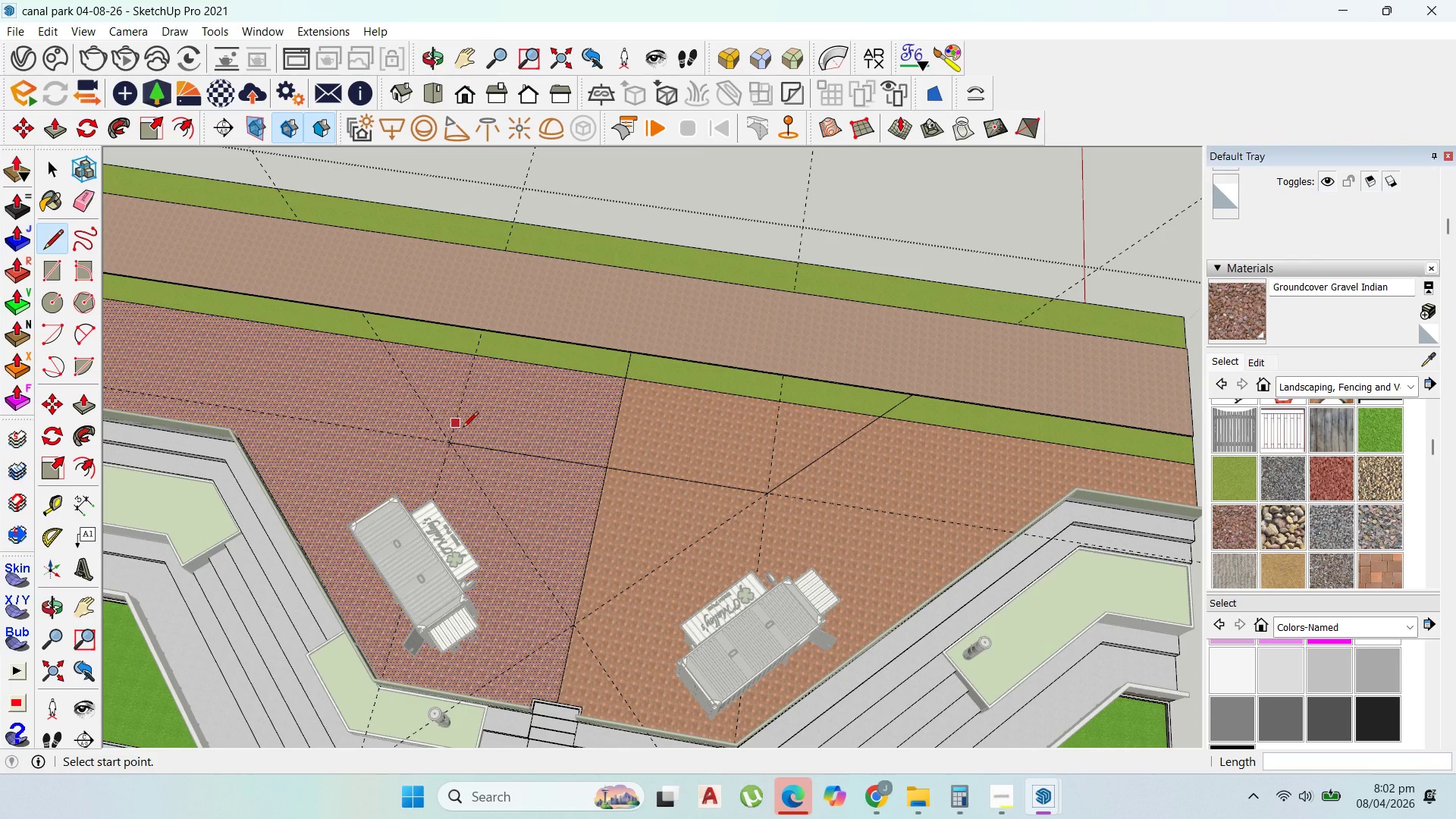 
left_click([458, 434])
 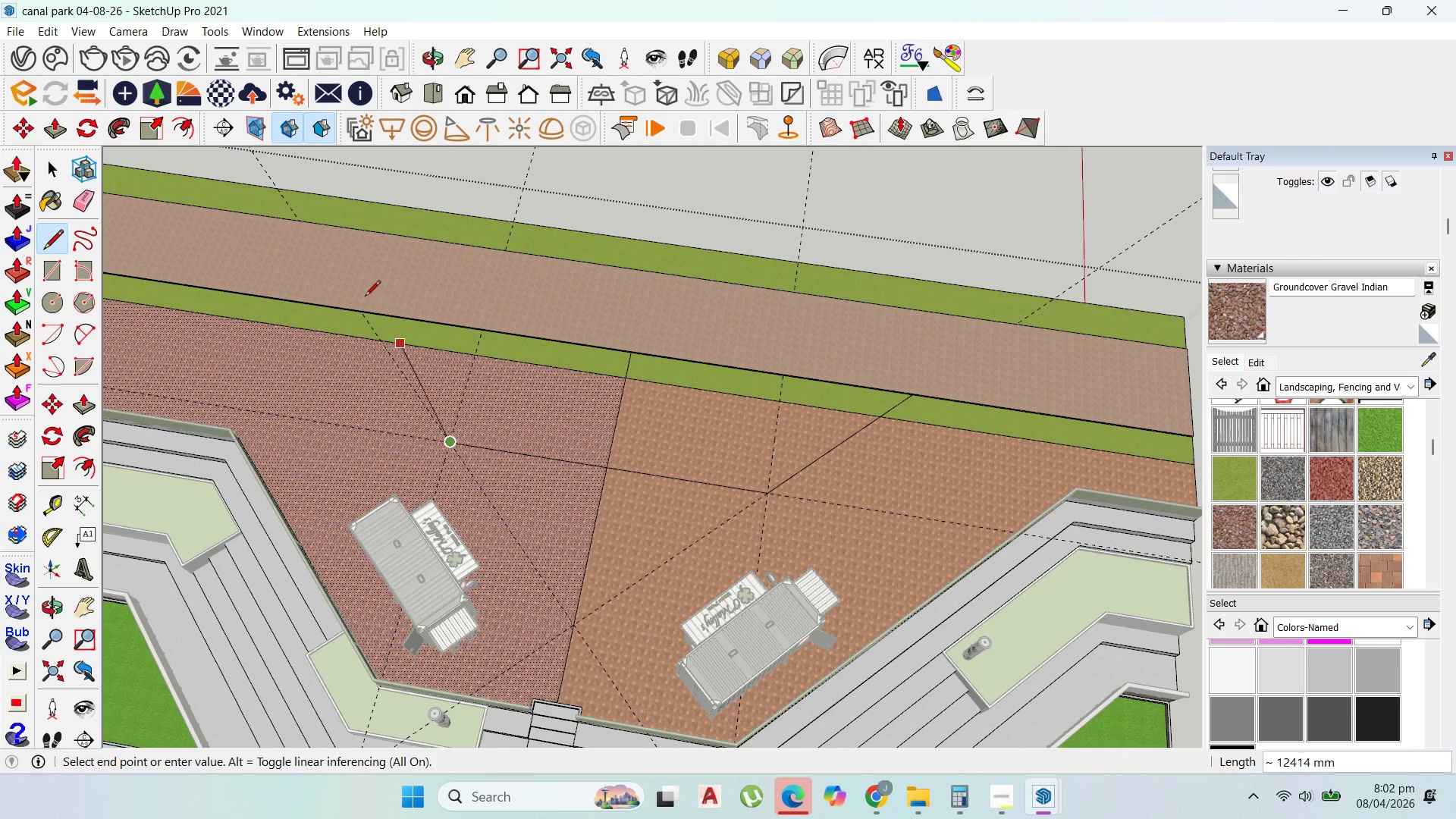 
scroll: coordinate [354, 309], scroll_direction: up, amount: 17.0
 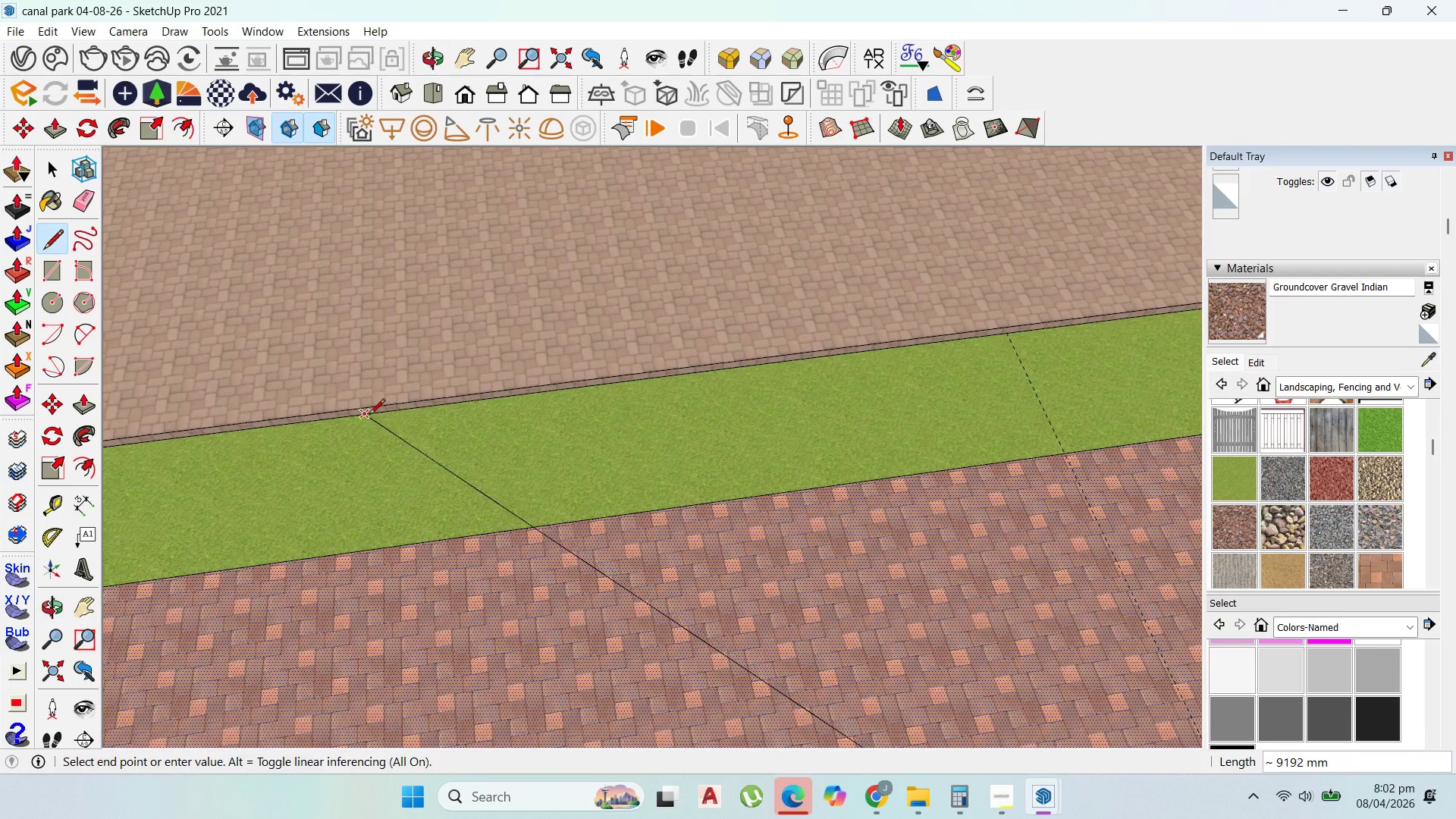 
left_click([368, 416])
 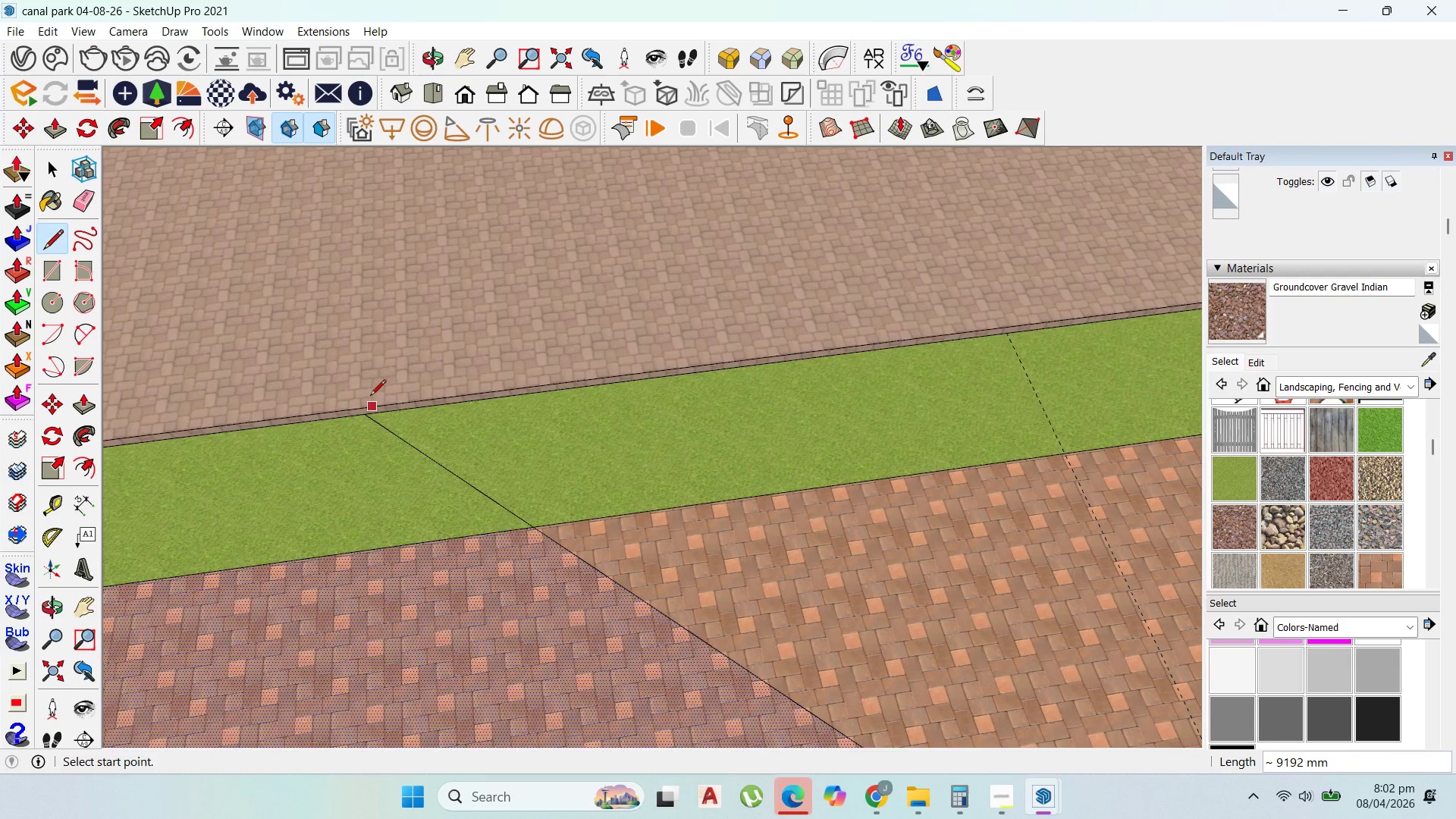 
scroll: coordinate [612, 424], scroll_direction: down, amount: 18.0
 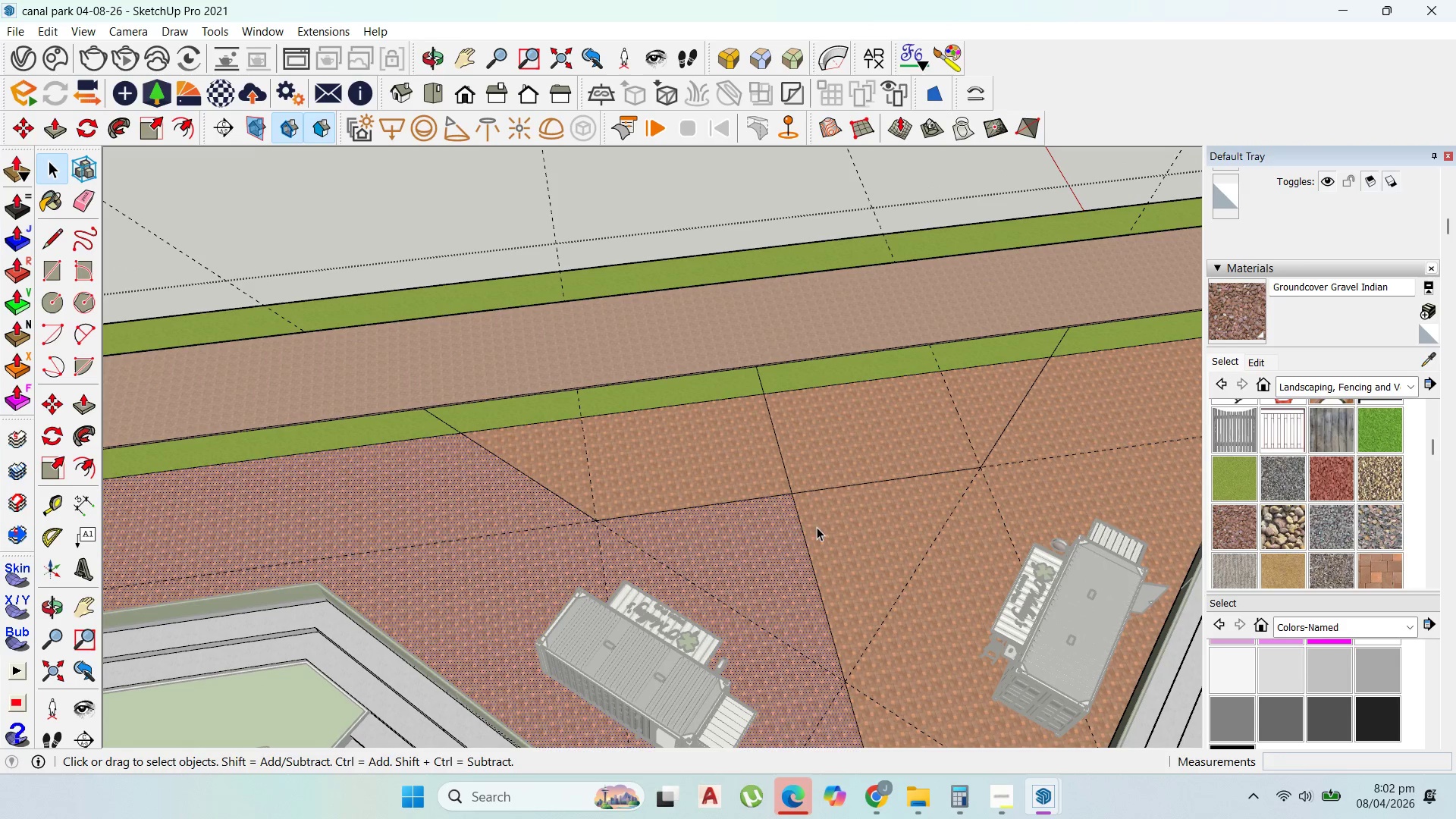 
left_click([802, 529])
 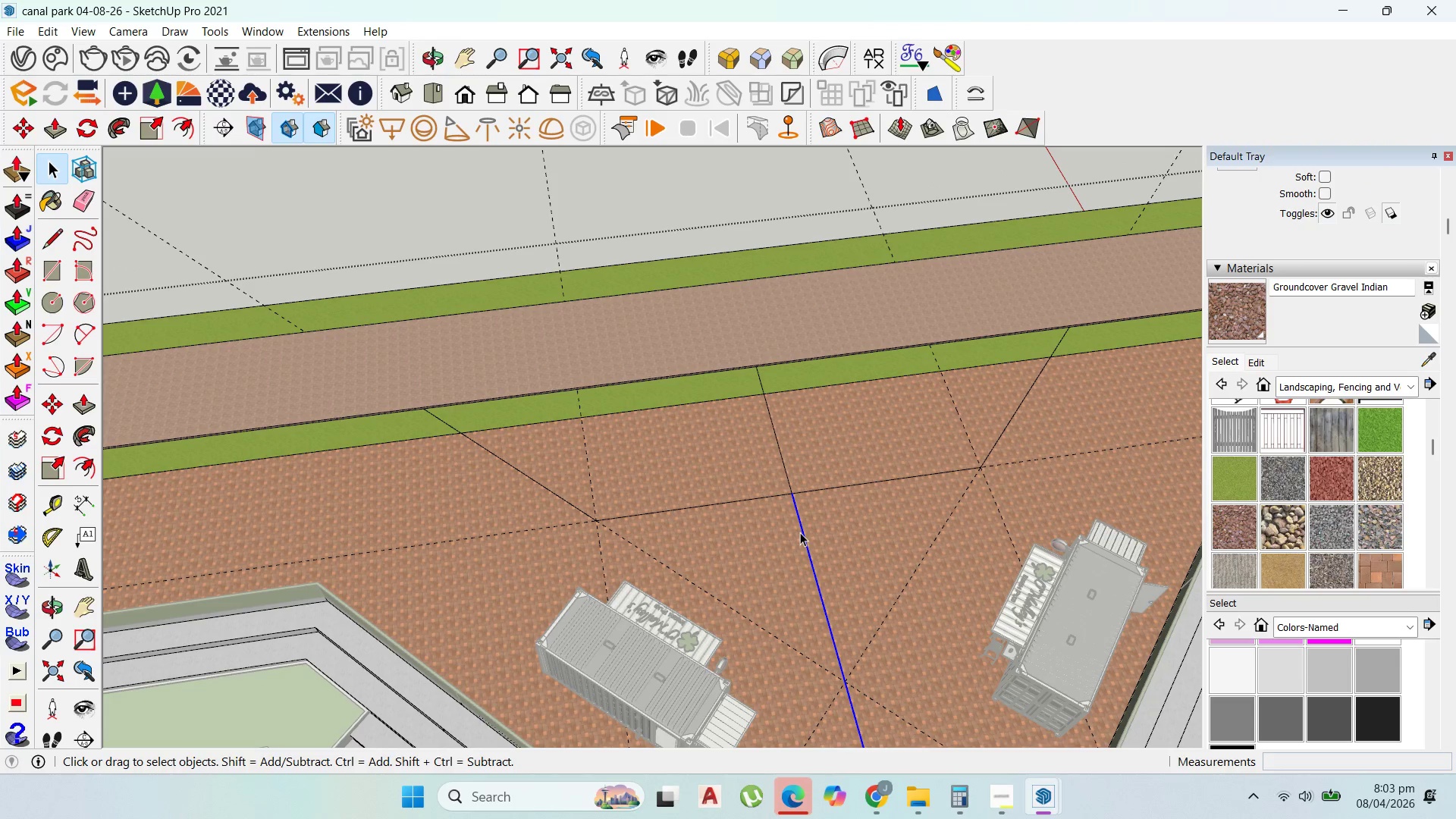 
key(Delete)
 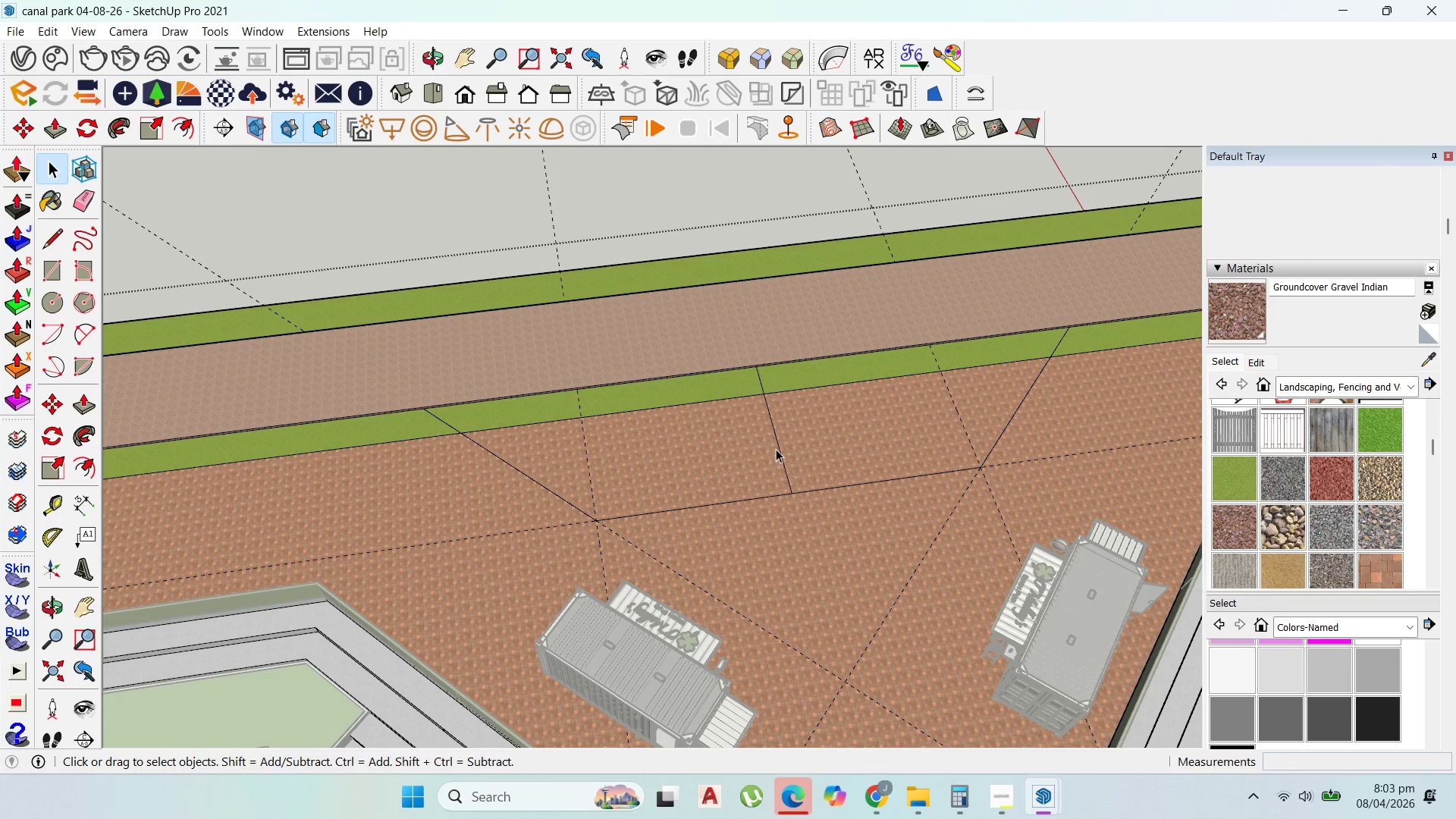 
left_click([780, 449])
 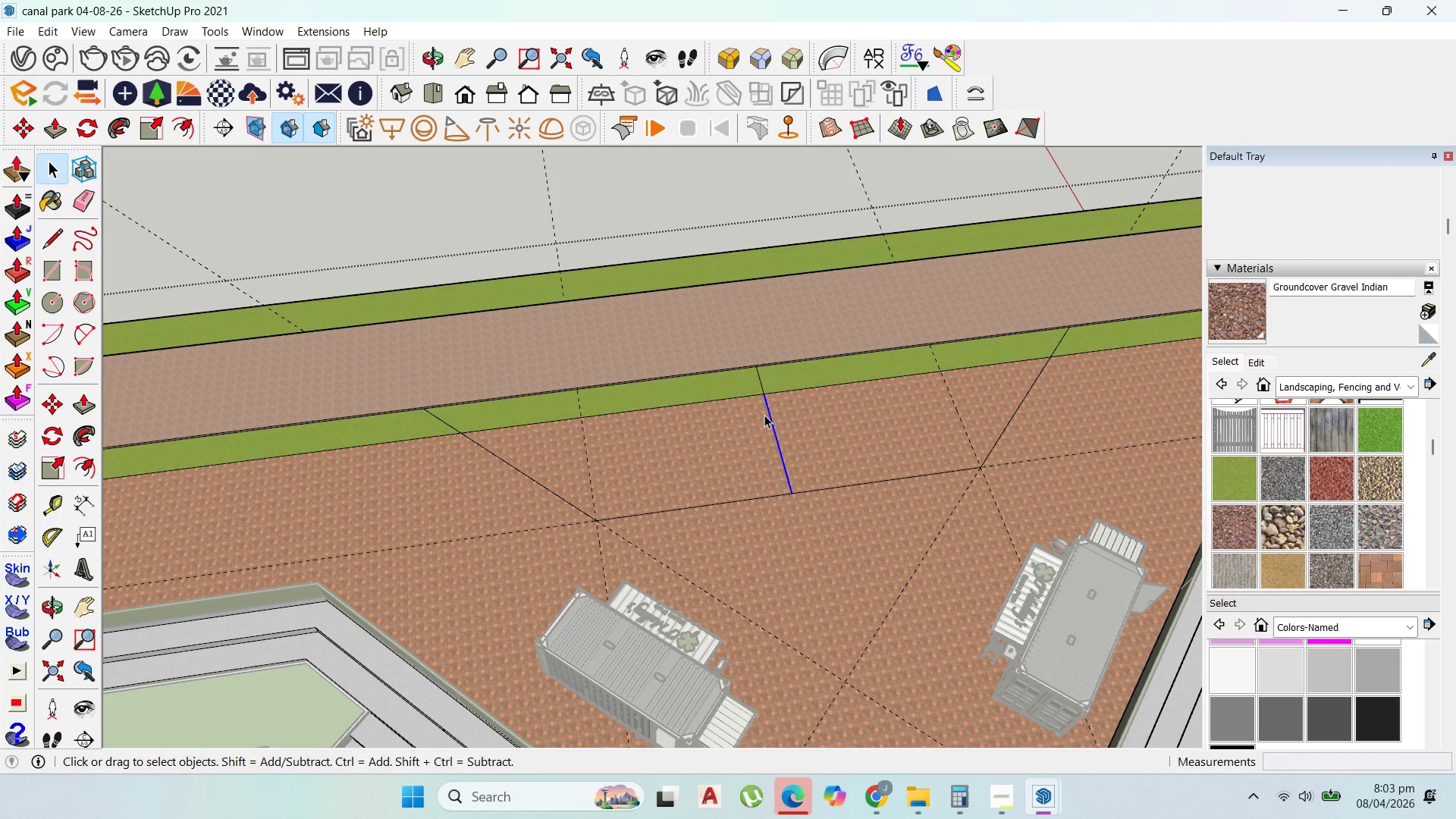 
key(Delete)
 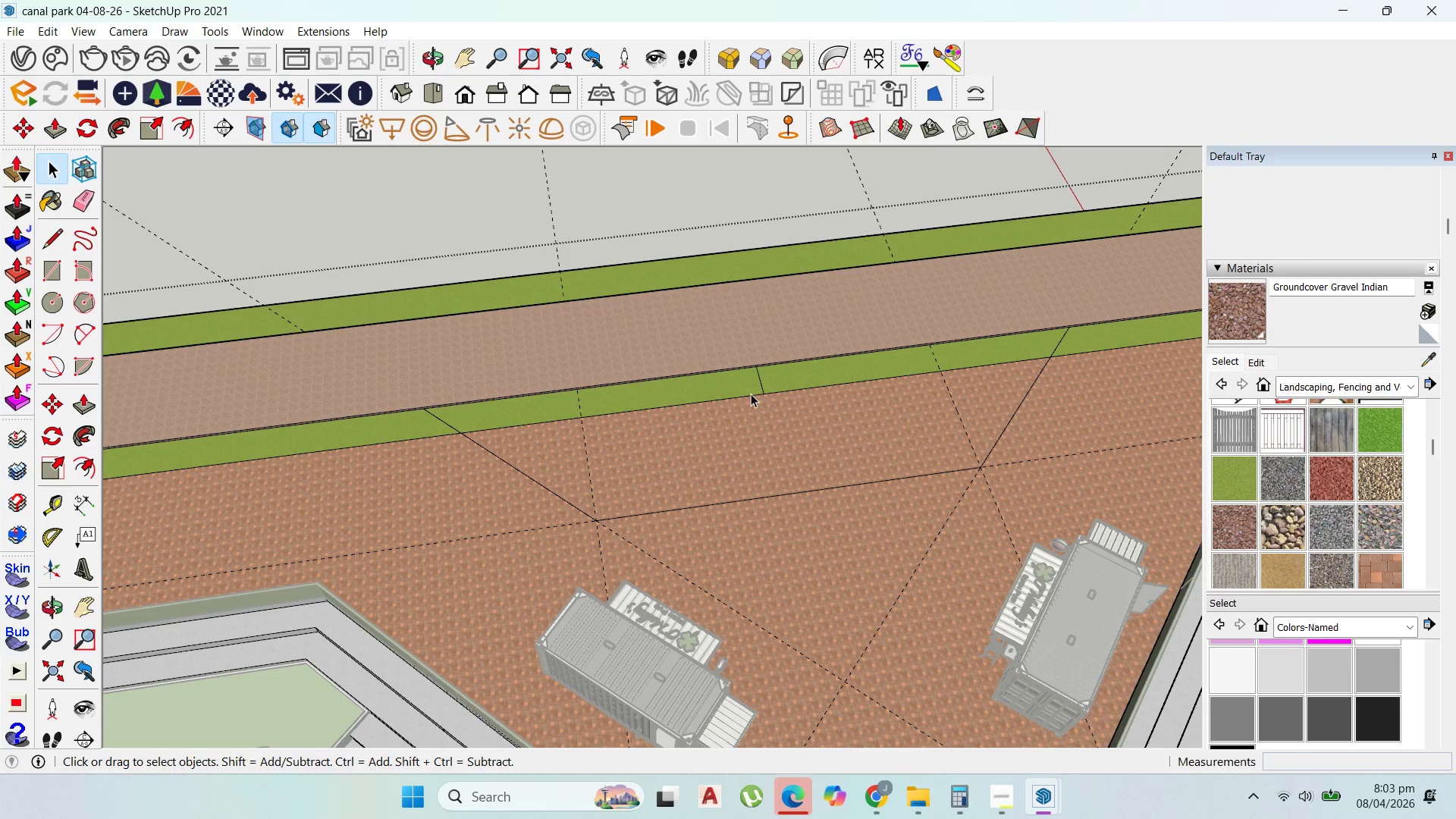 
left_click([750, 395])
 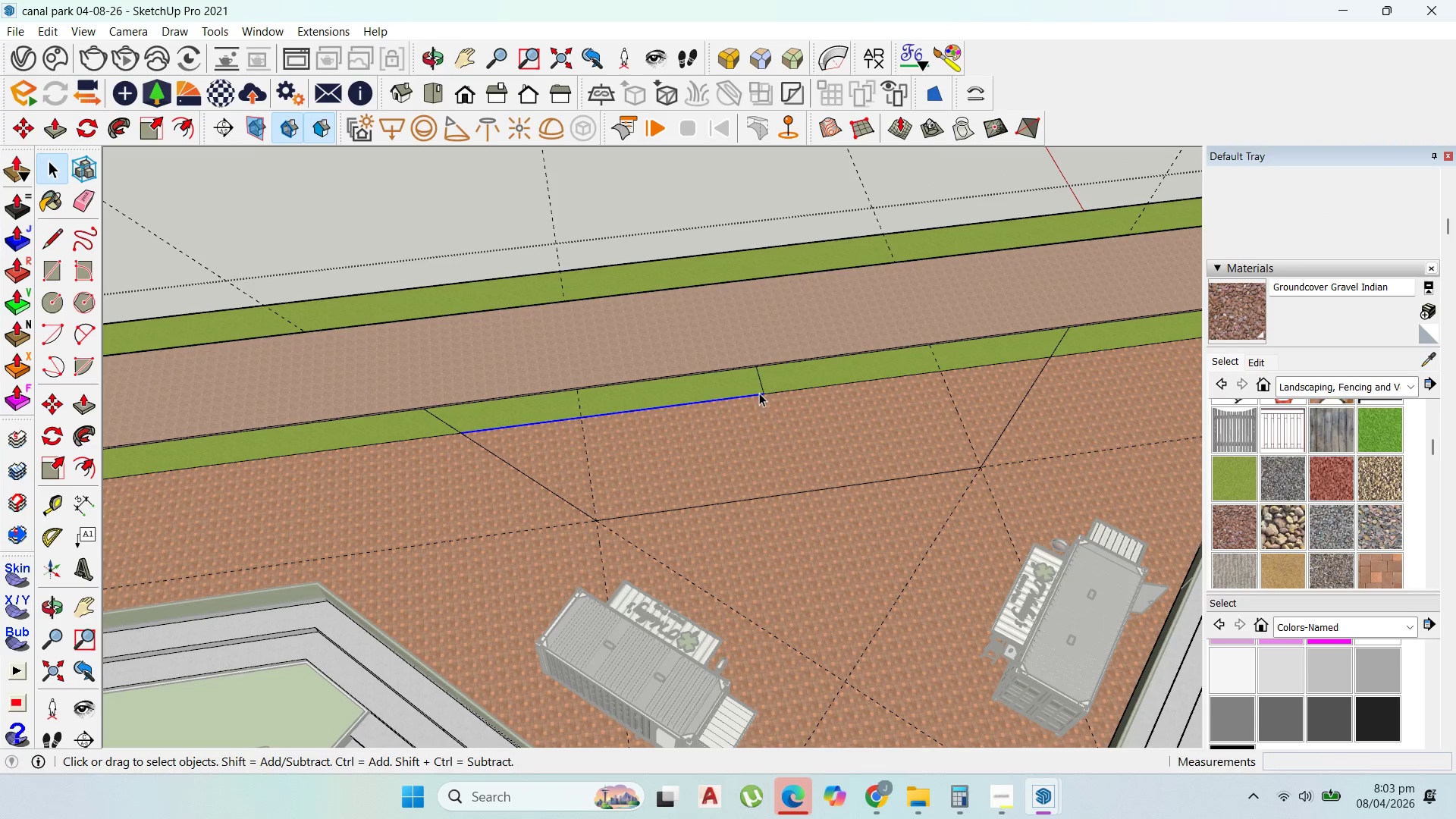 
key(Delete)
 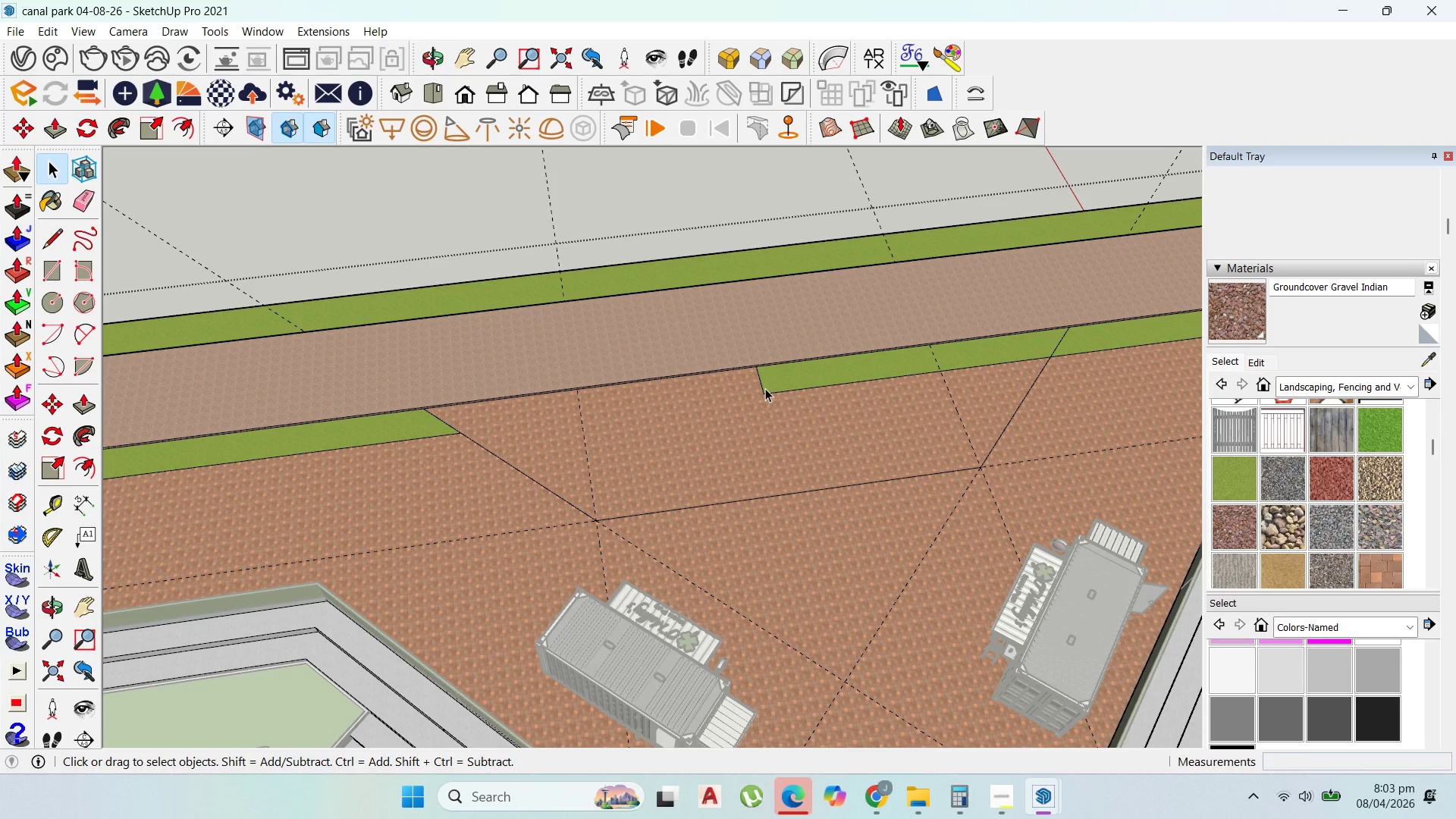 
left_click([765, 388])
 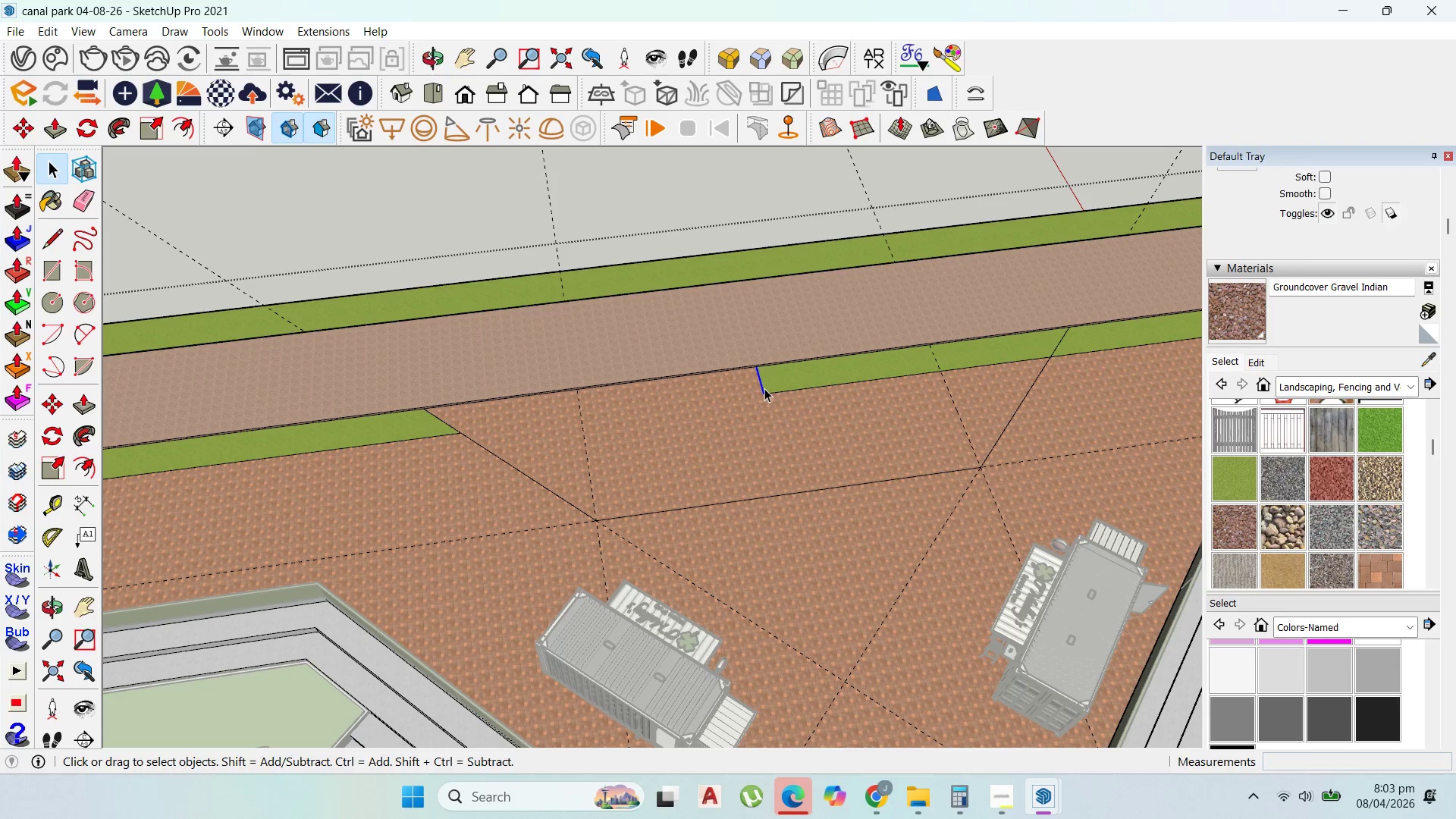 
key(Delete)
 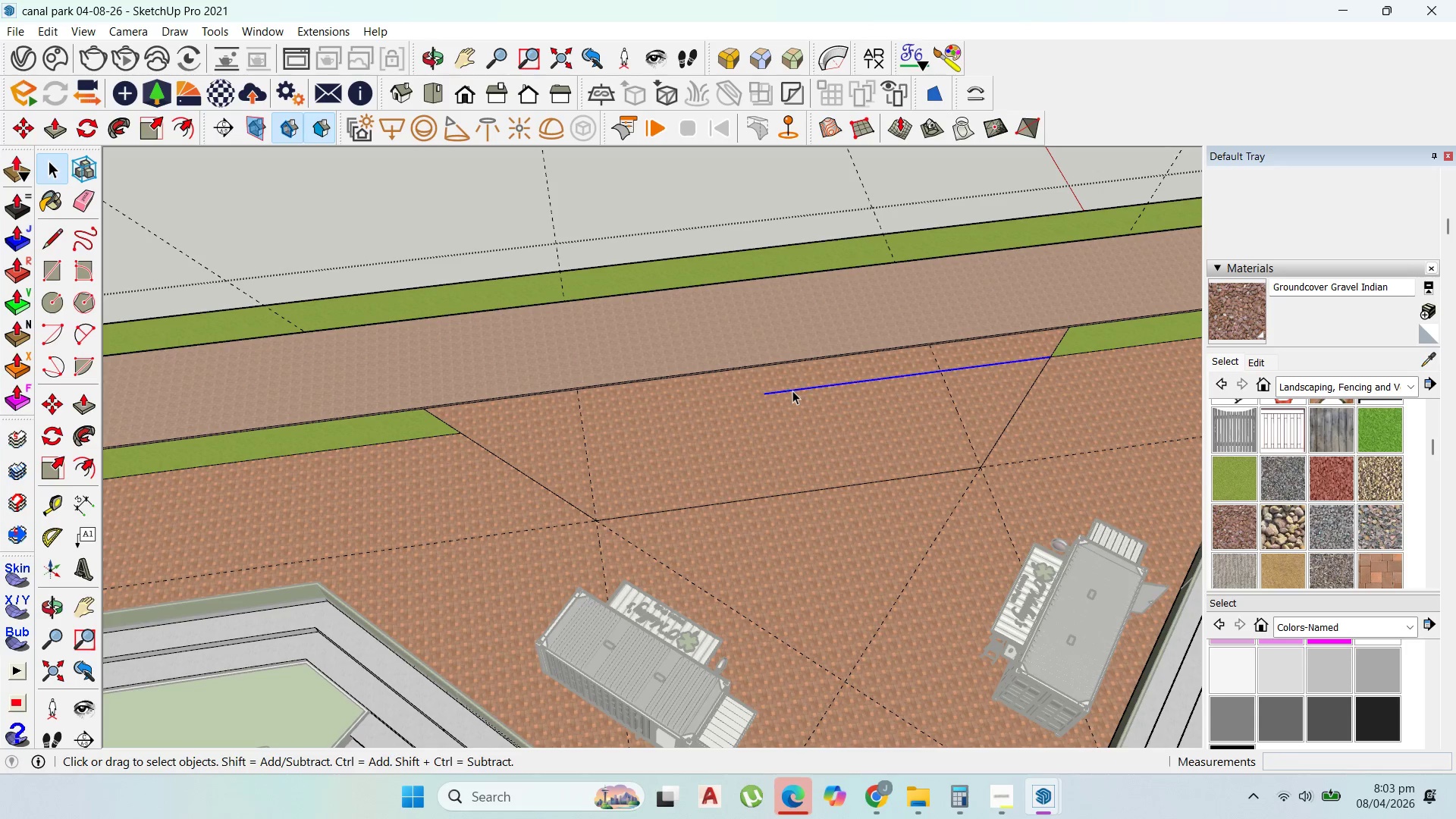 
key(Delete)
 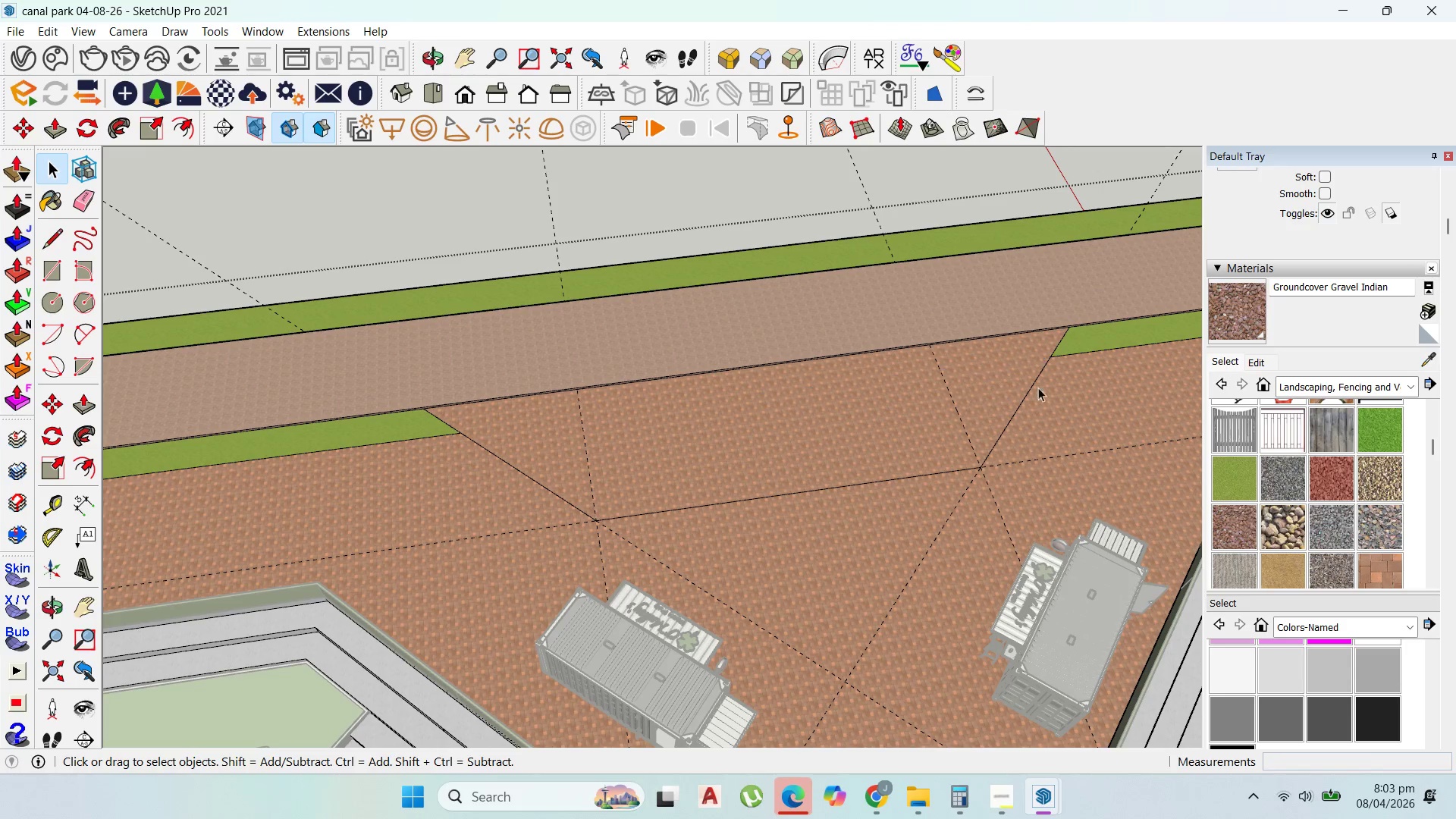 
scroll: coordinate [1055, 386], scroll_direction: down, amount: 4.0
 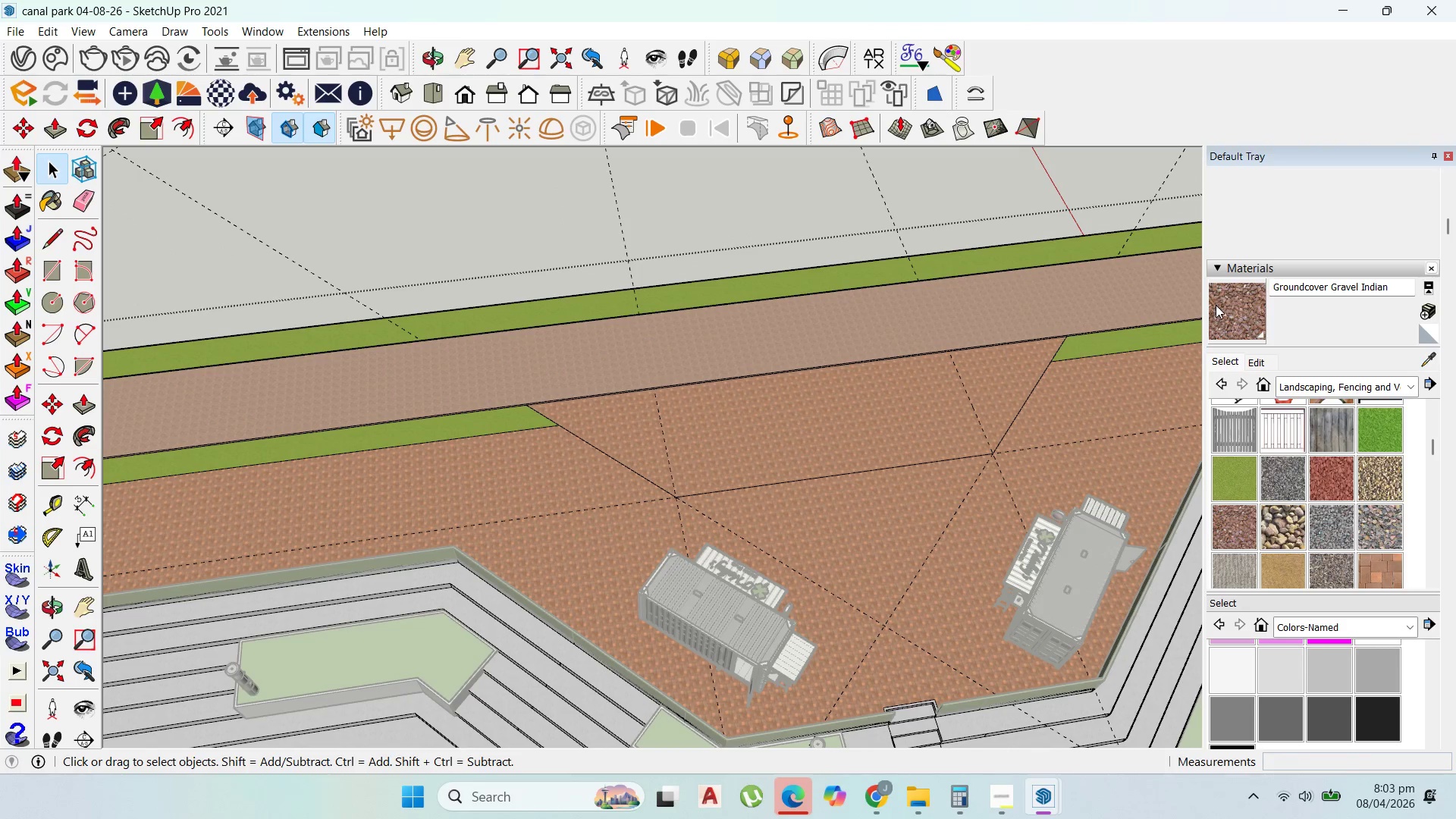 
left_click([1235, 298])
 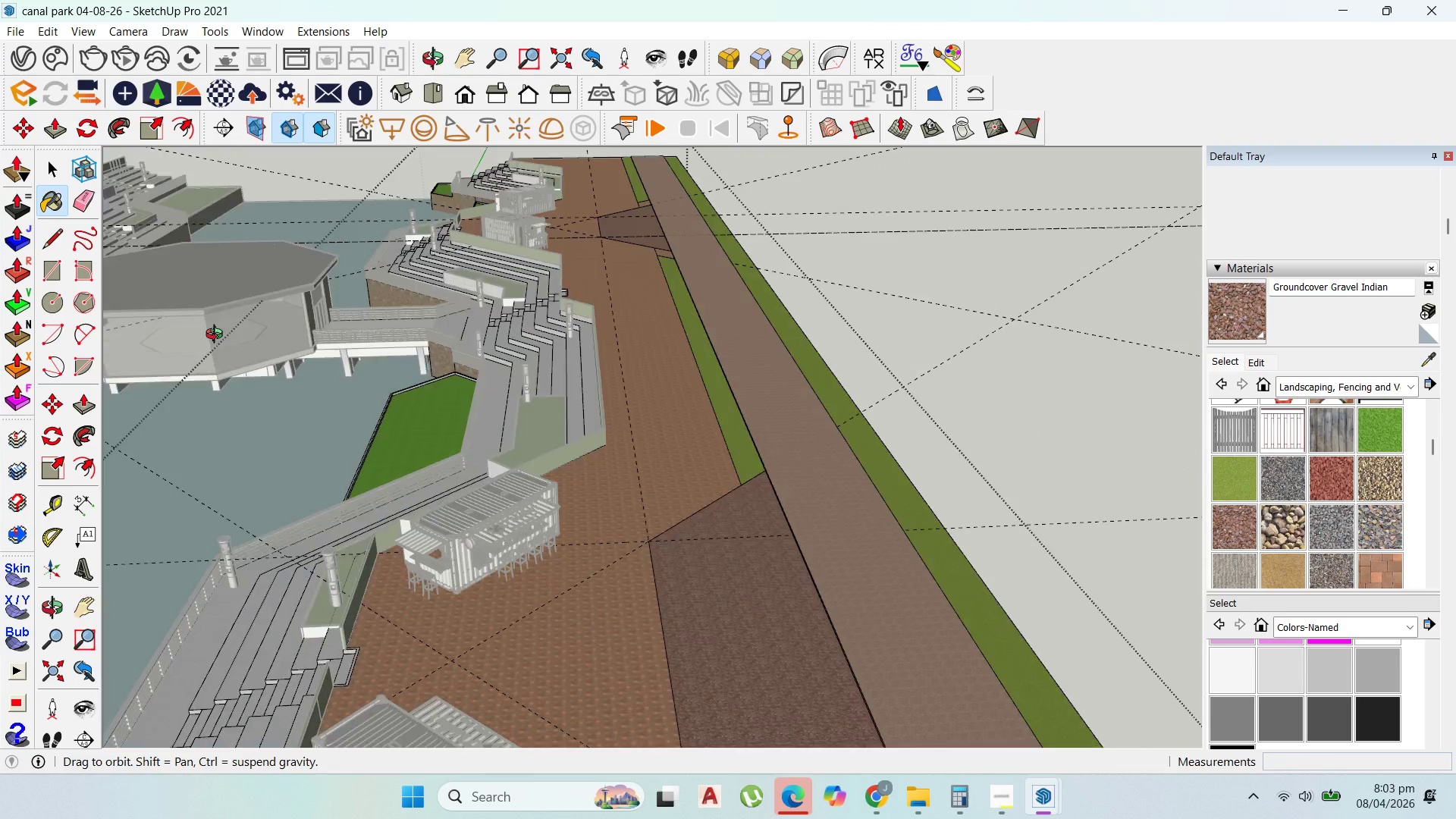 
scroll: coordinate [432, 379], scroll_direction: down, amount: 7.0
 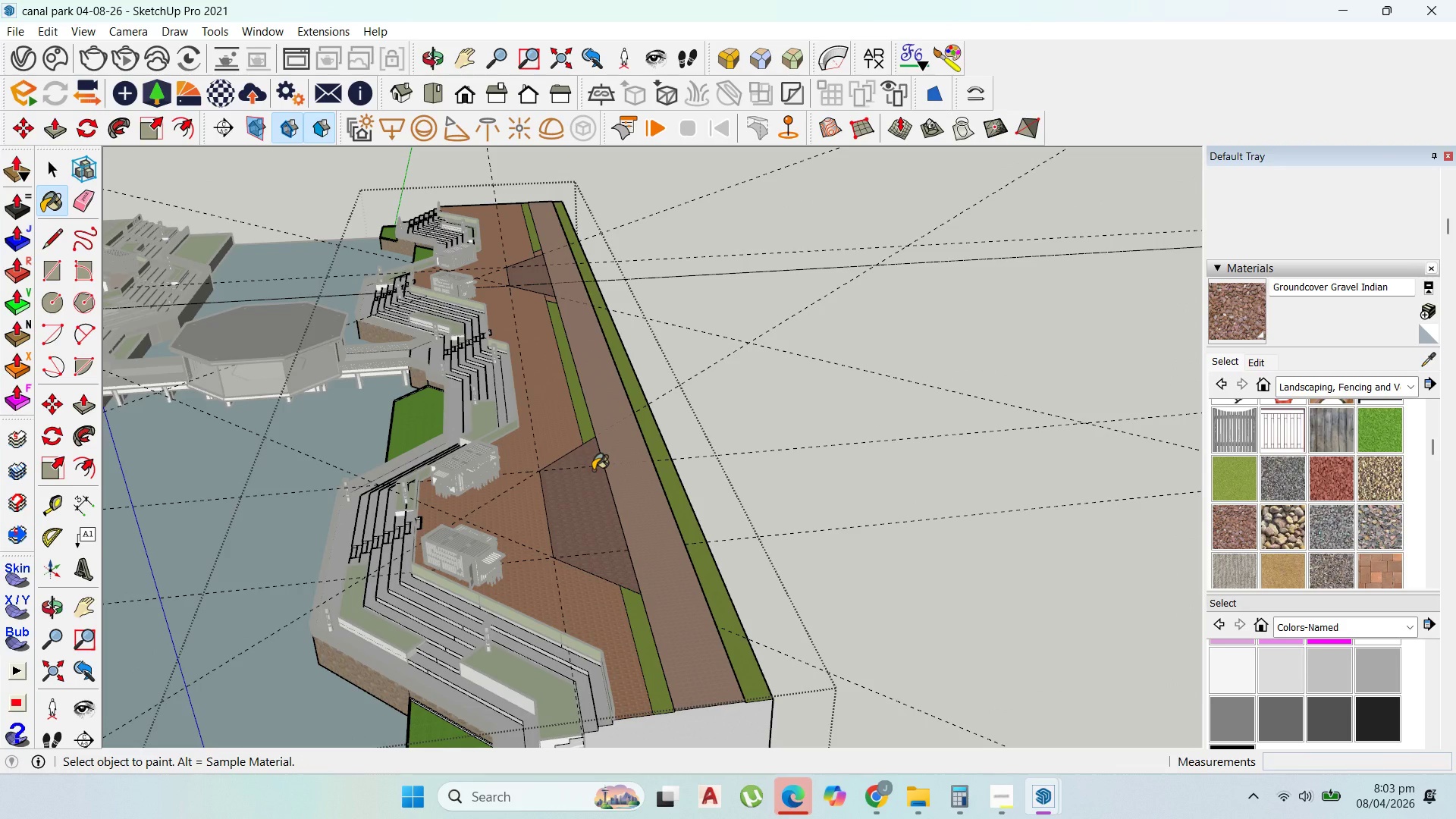 
wait(8.42)
 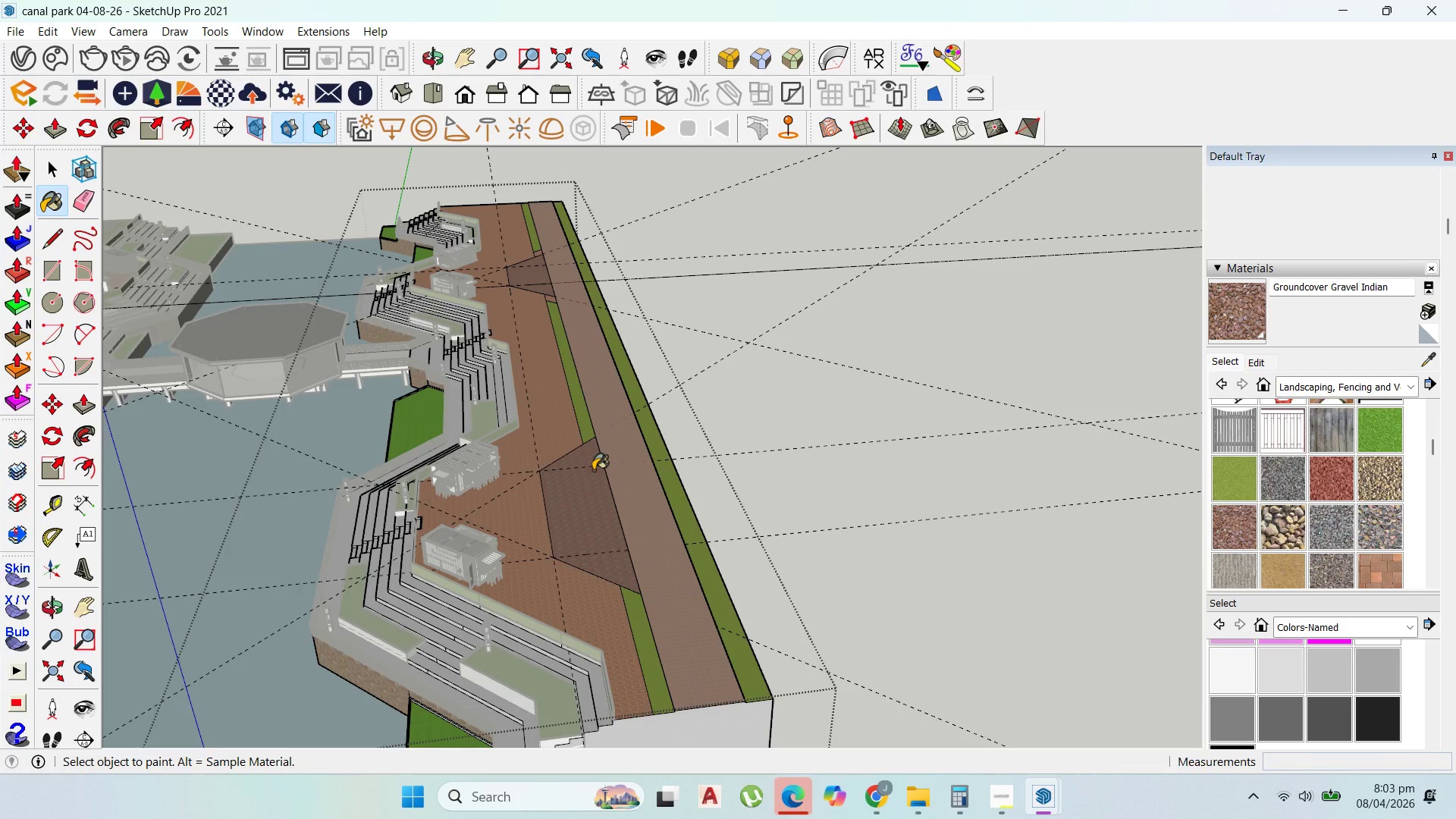 
scroll: coordinate [637, 469], scroll_direction: up, amount: 6.0
 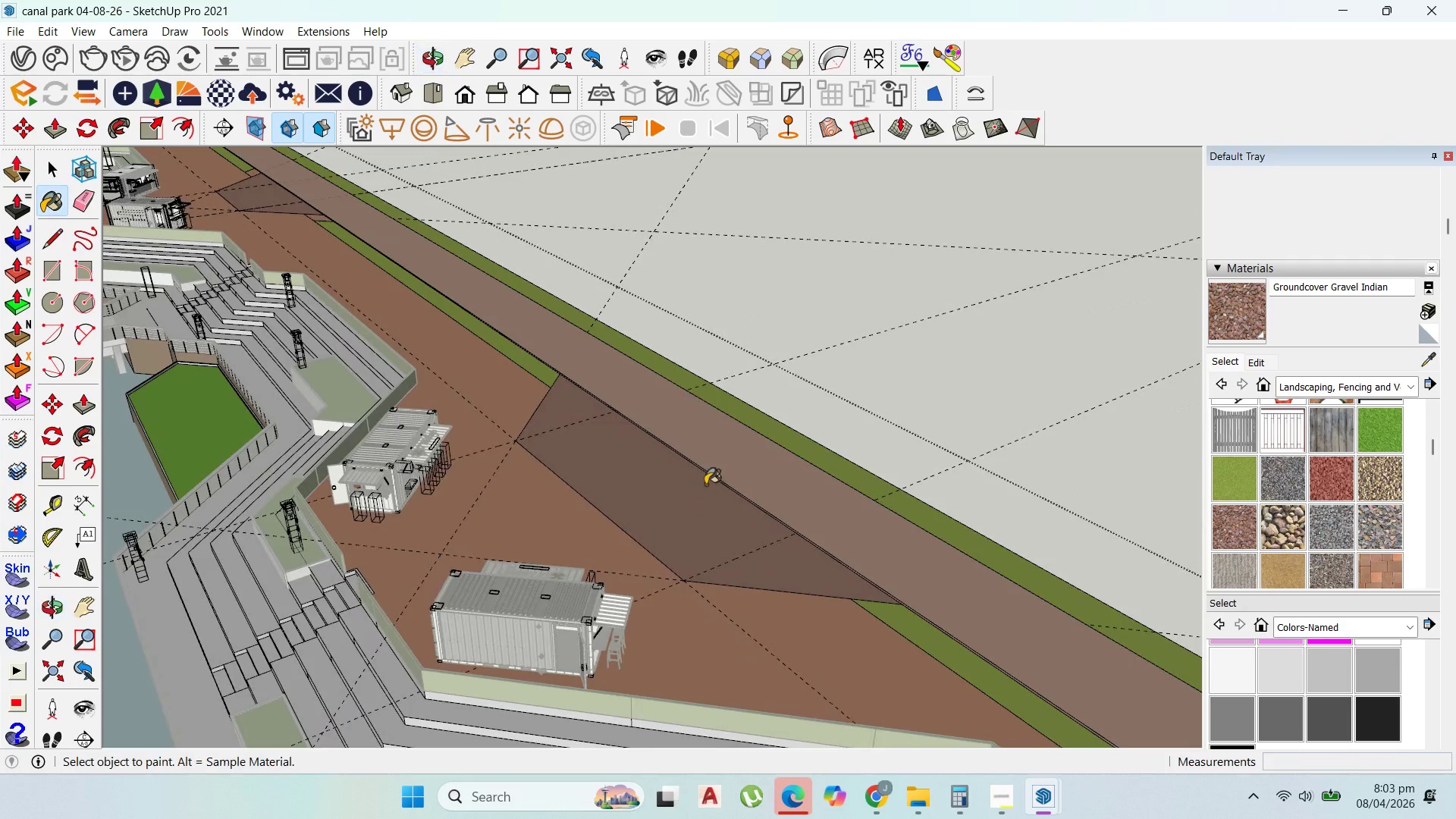 
scroll: coordinate [516, 435], scroll_direction: down, amount: 1.0
 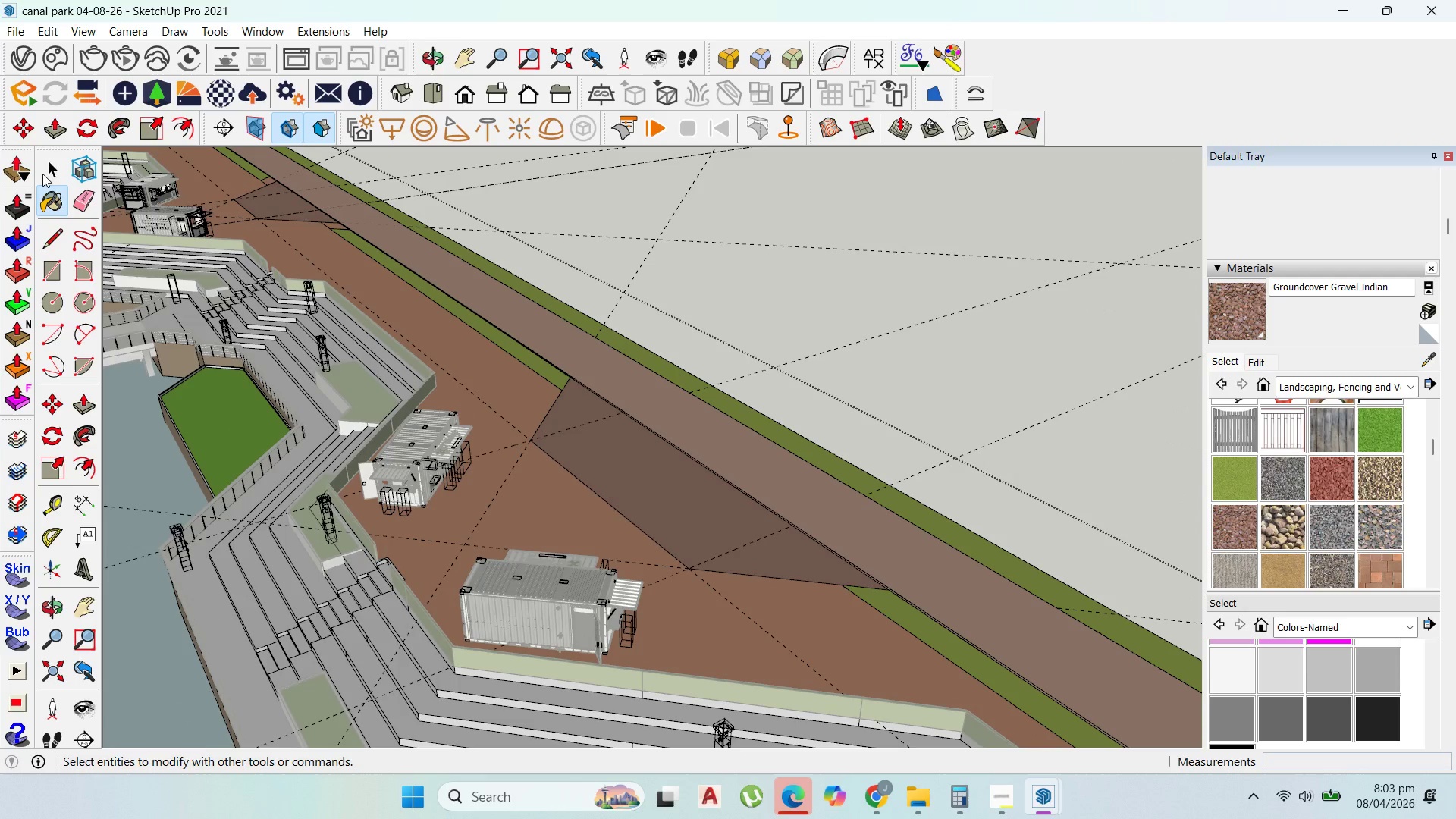 
left_click([53, 149])
 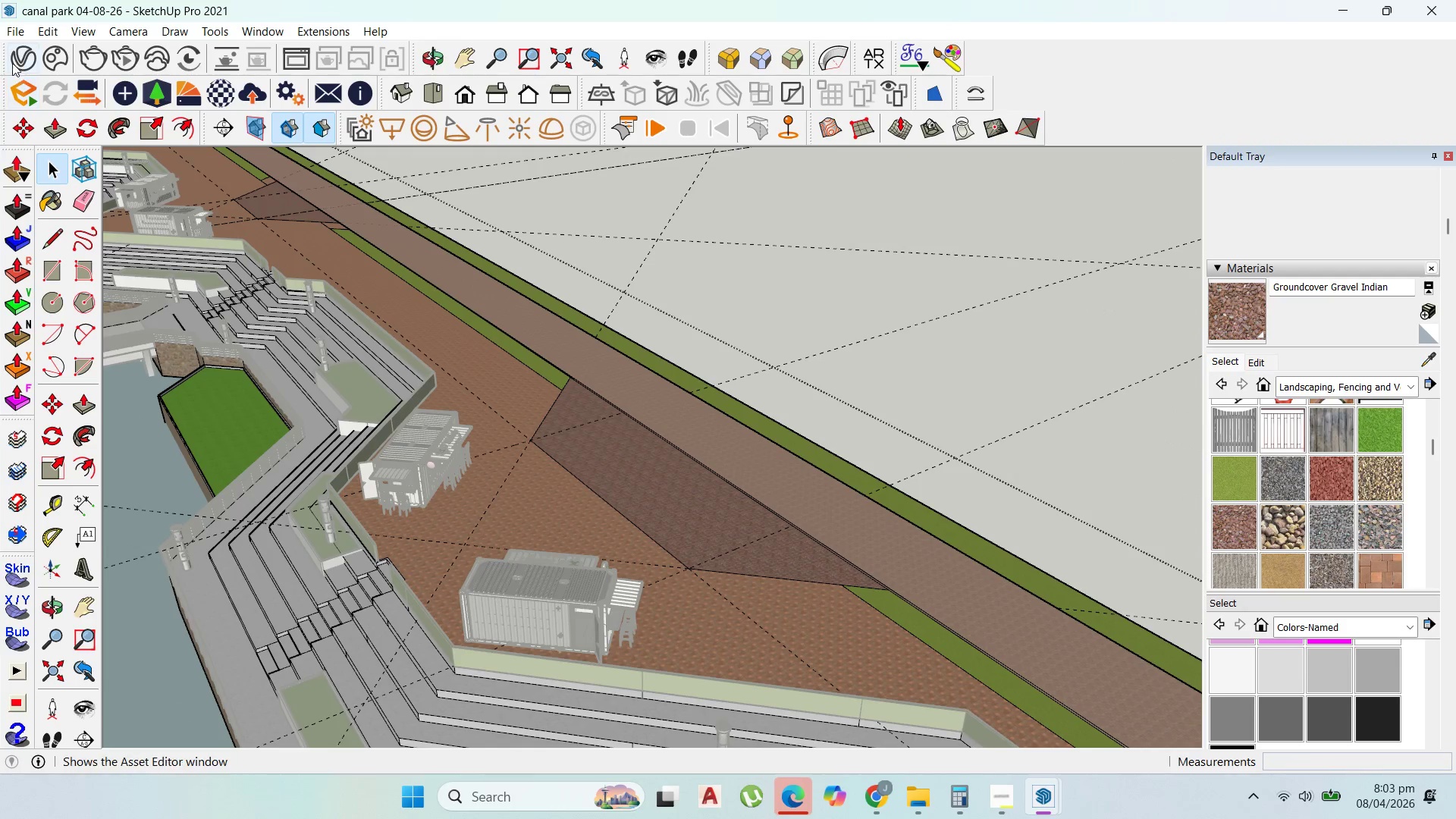 
left_click([16, 33])
 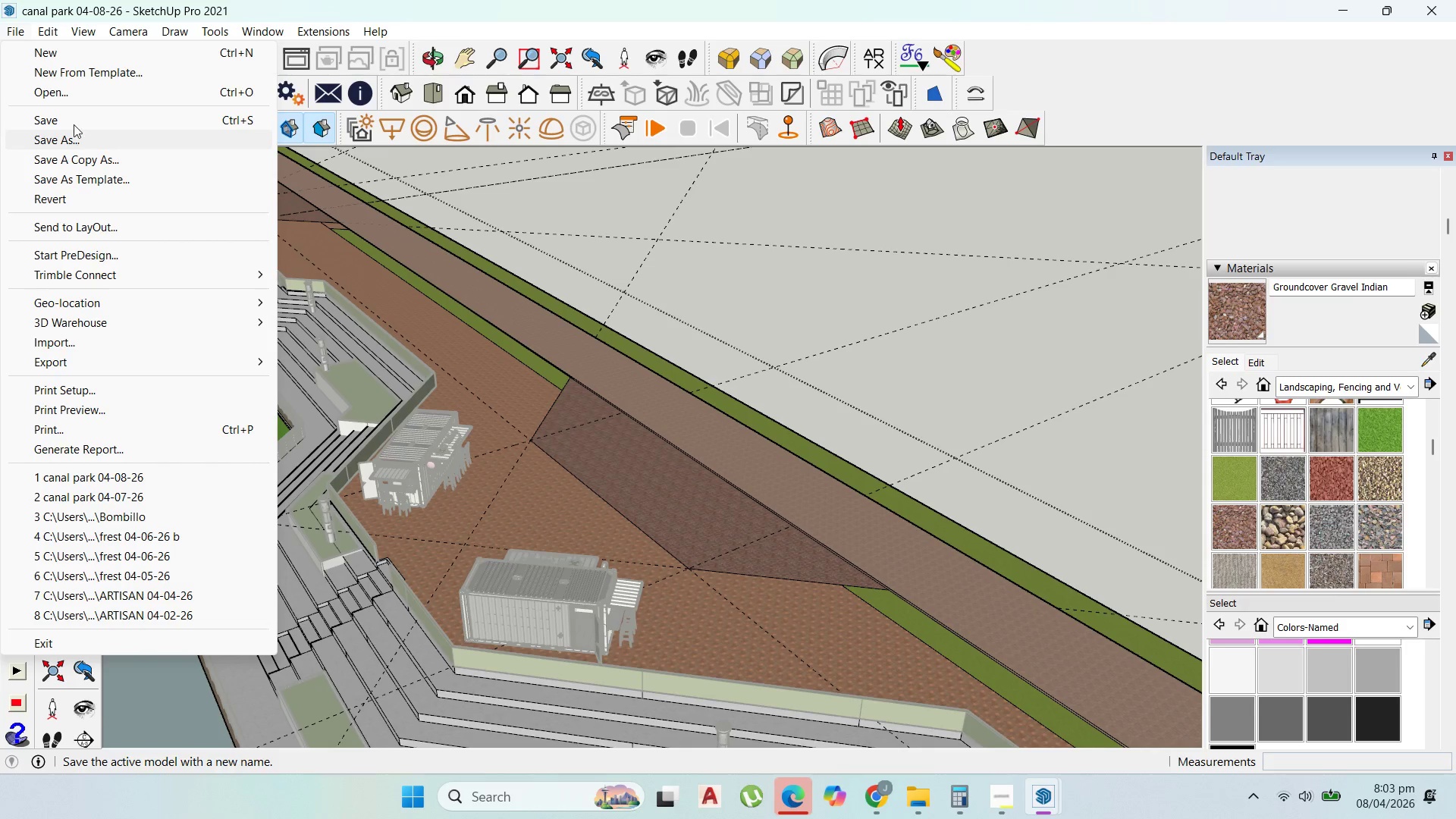 
left_click([71, 119])
 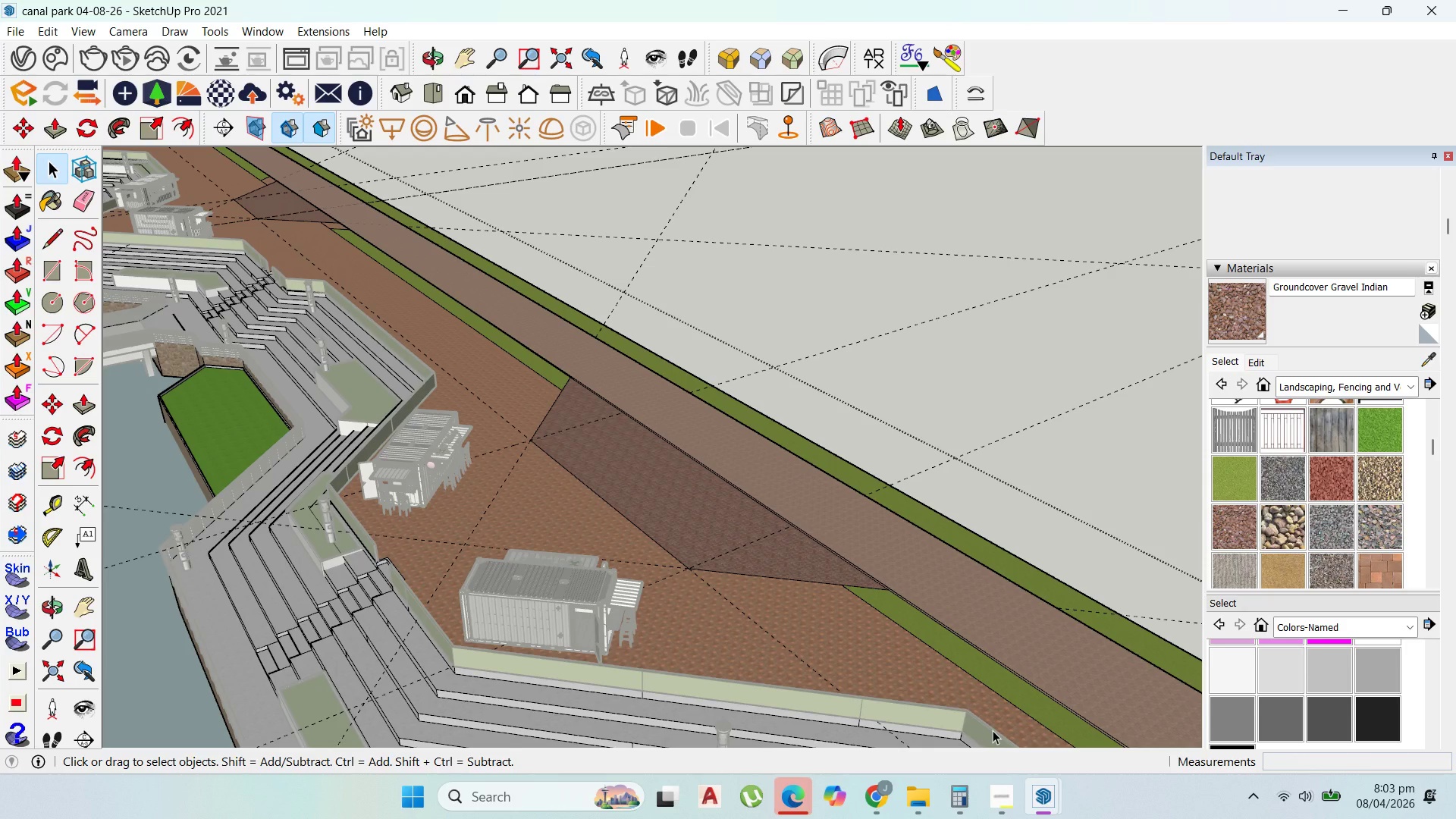 
wait(5.56)
 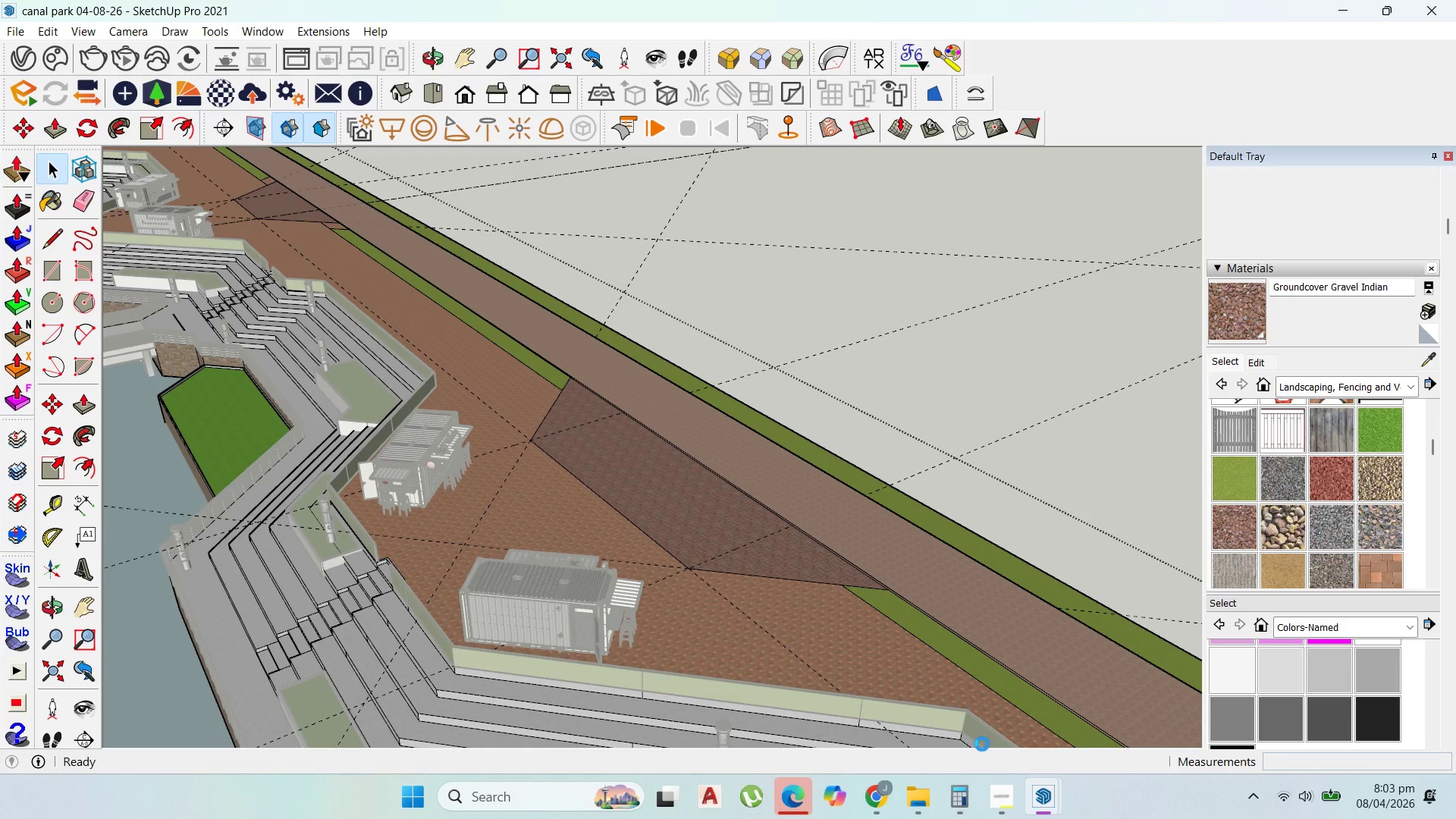 
left_click([997, 789])